 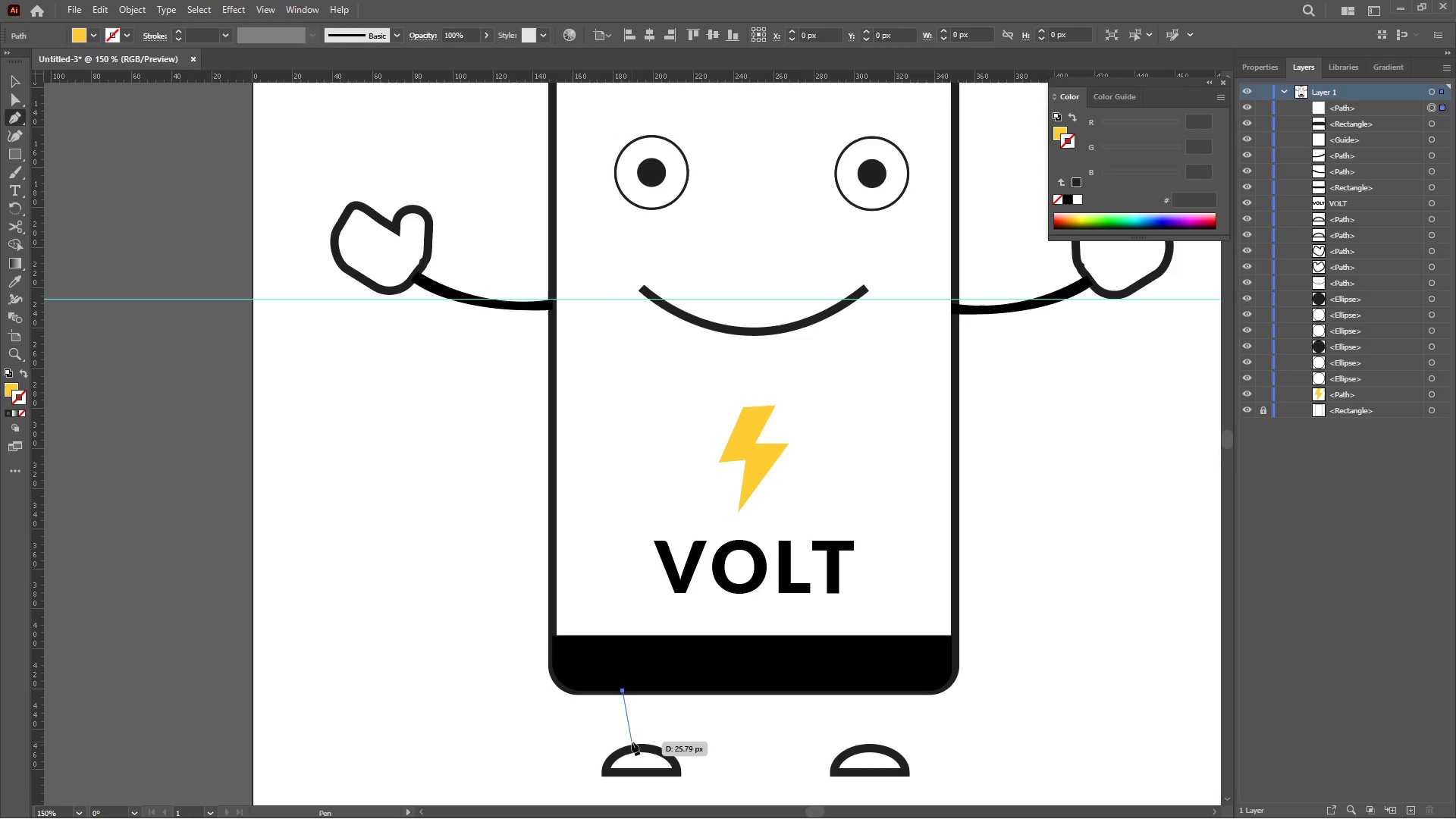 
key(Shift+ShiftLeft)
 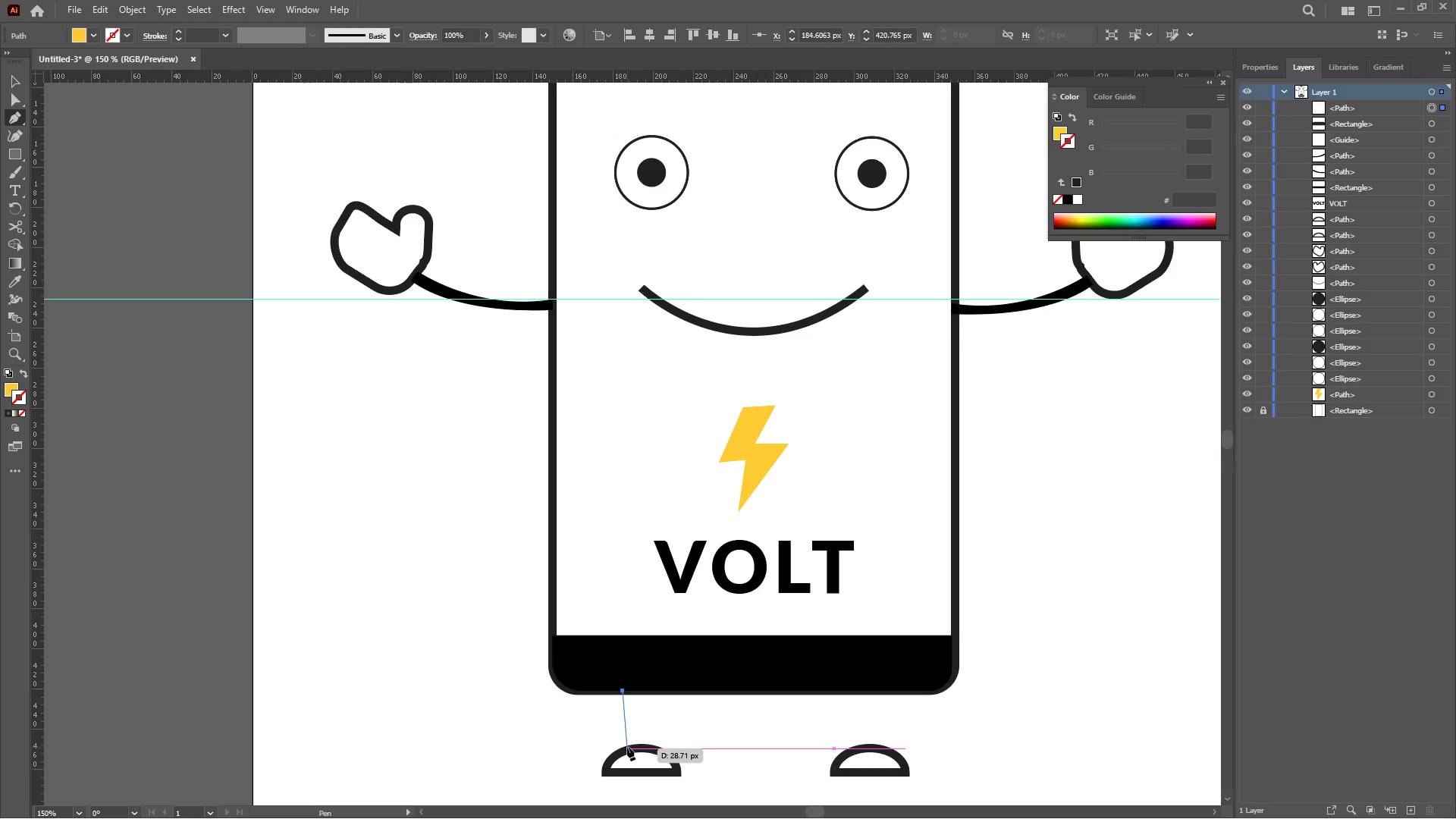 
hold_key(key=ShiftLeft, duration=1.42)
left_click([627, 746])
 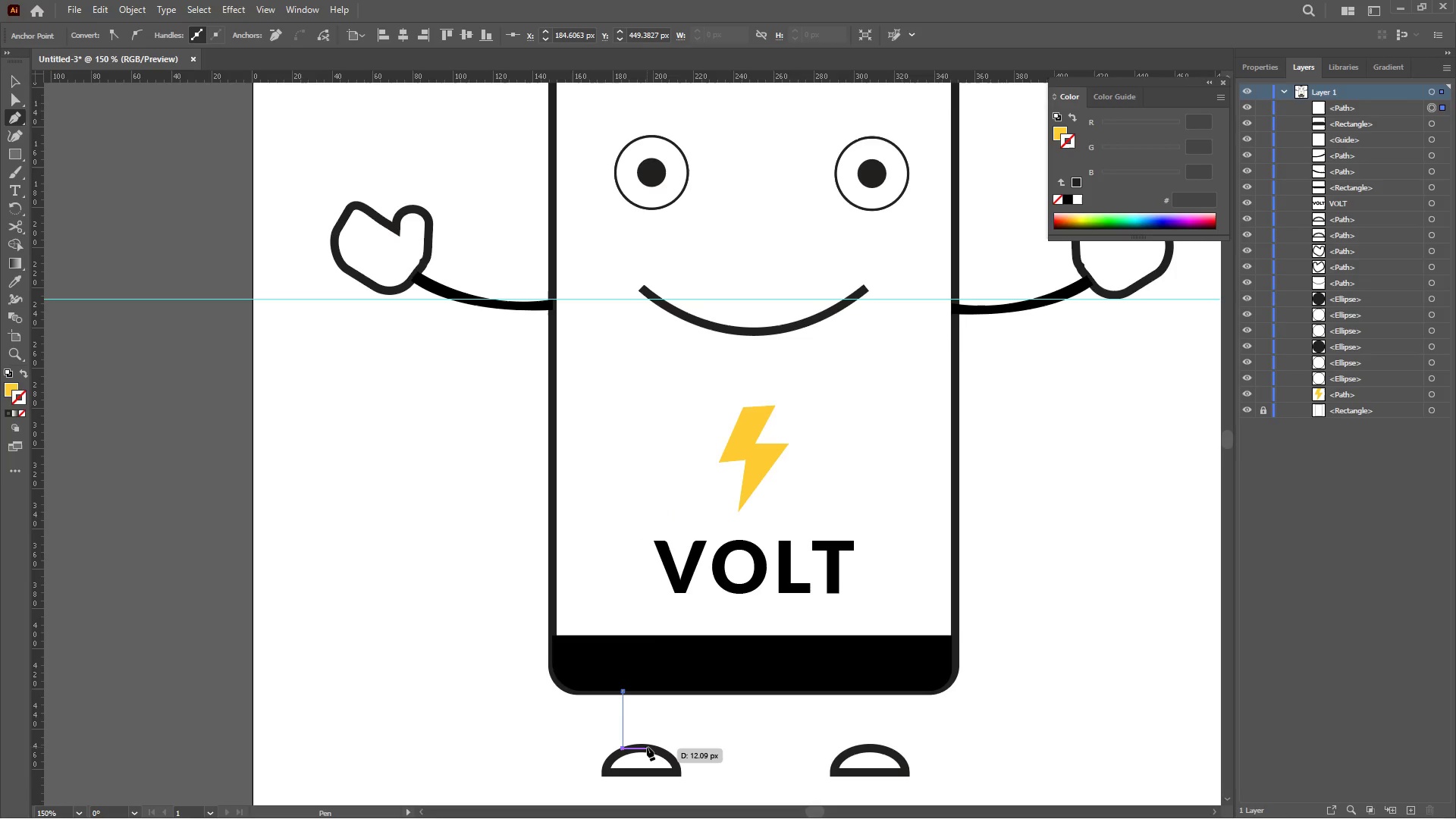 
hold_key(key=ShiftLeft, duration=1.55)
left_click([647, 747])
 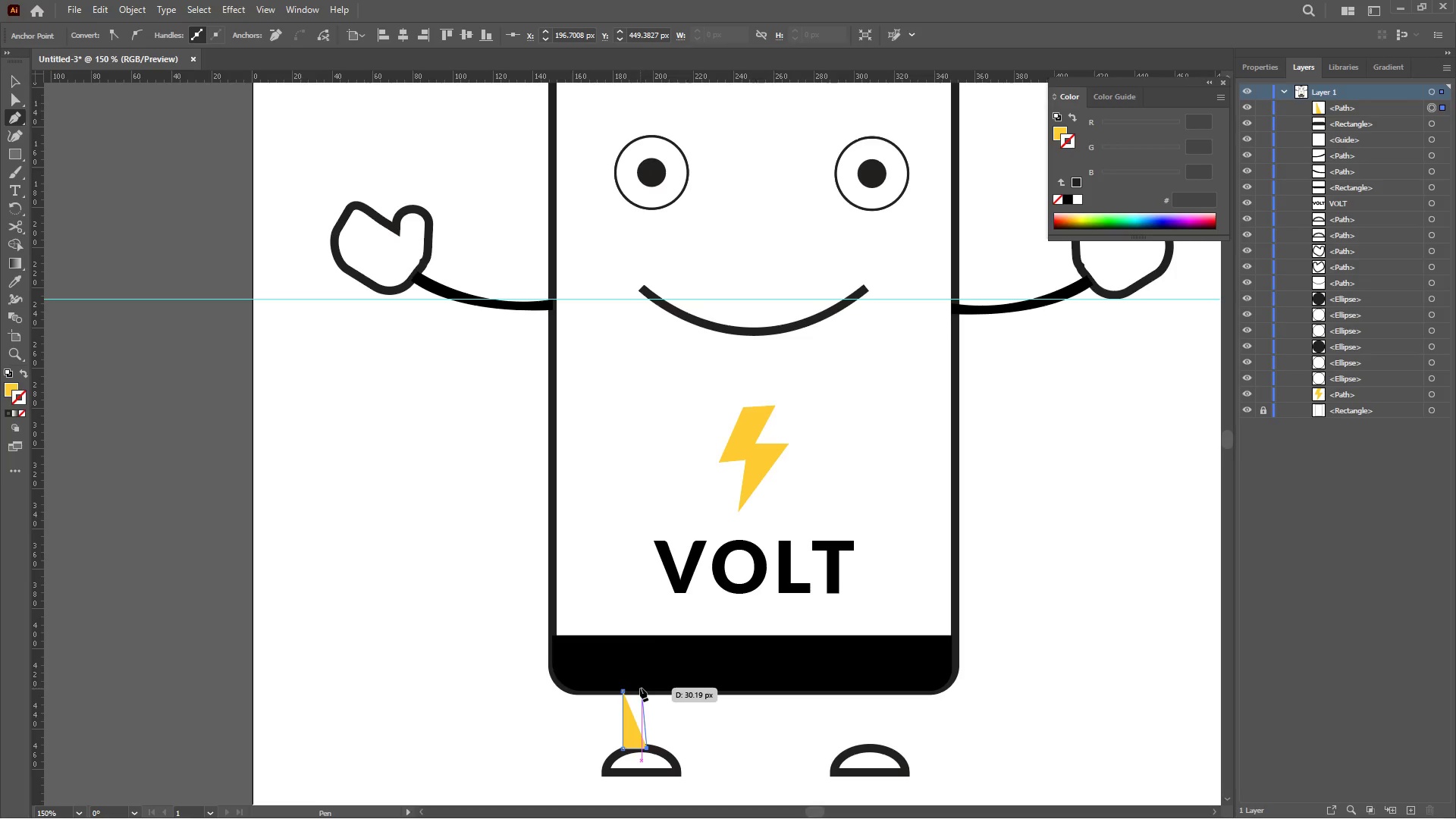 
hold_key(key=ShiftLeft, duration=1.26)
left_click([640, 688])
 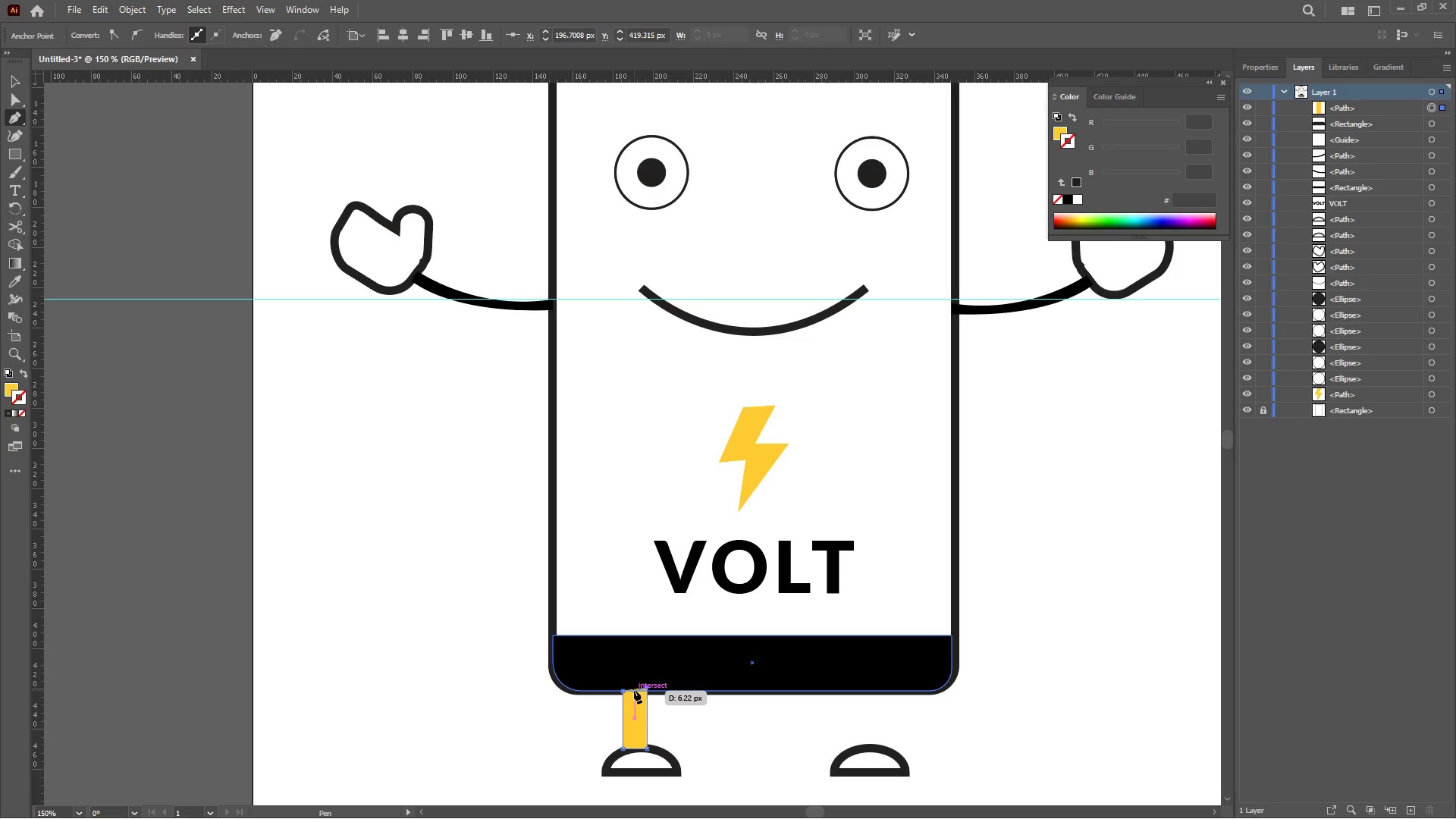 
hold_key(key=ControlLeft, duration=0.44)
 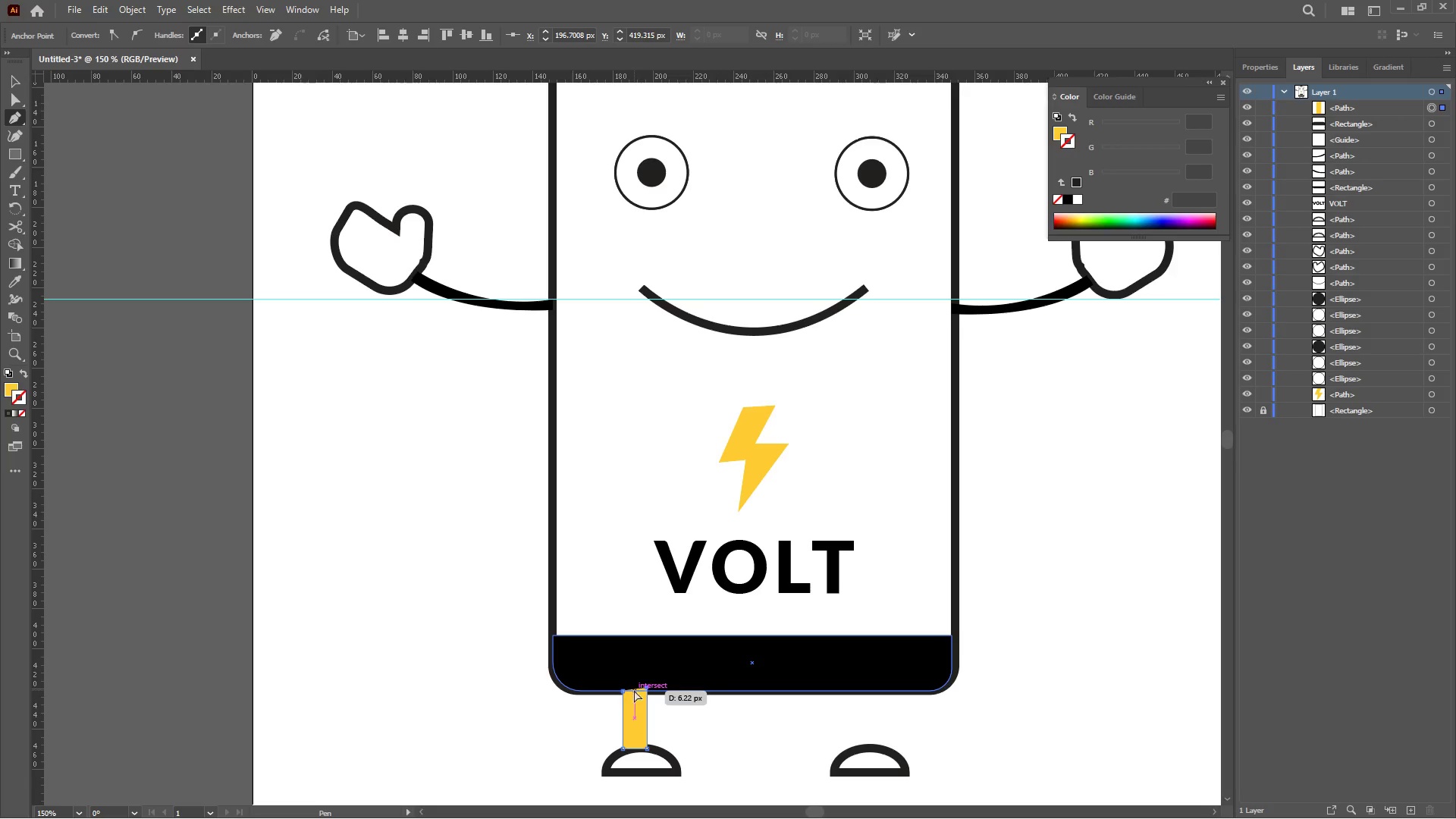 
key(Control+ControlLeft)
 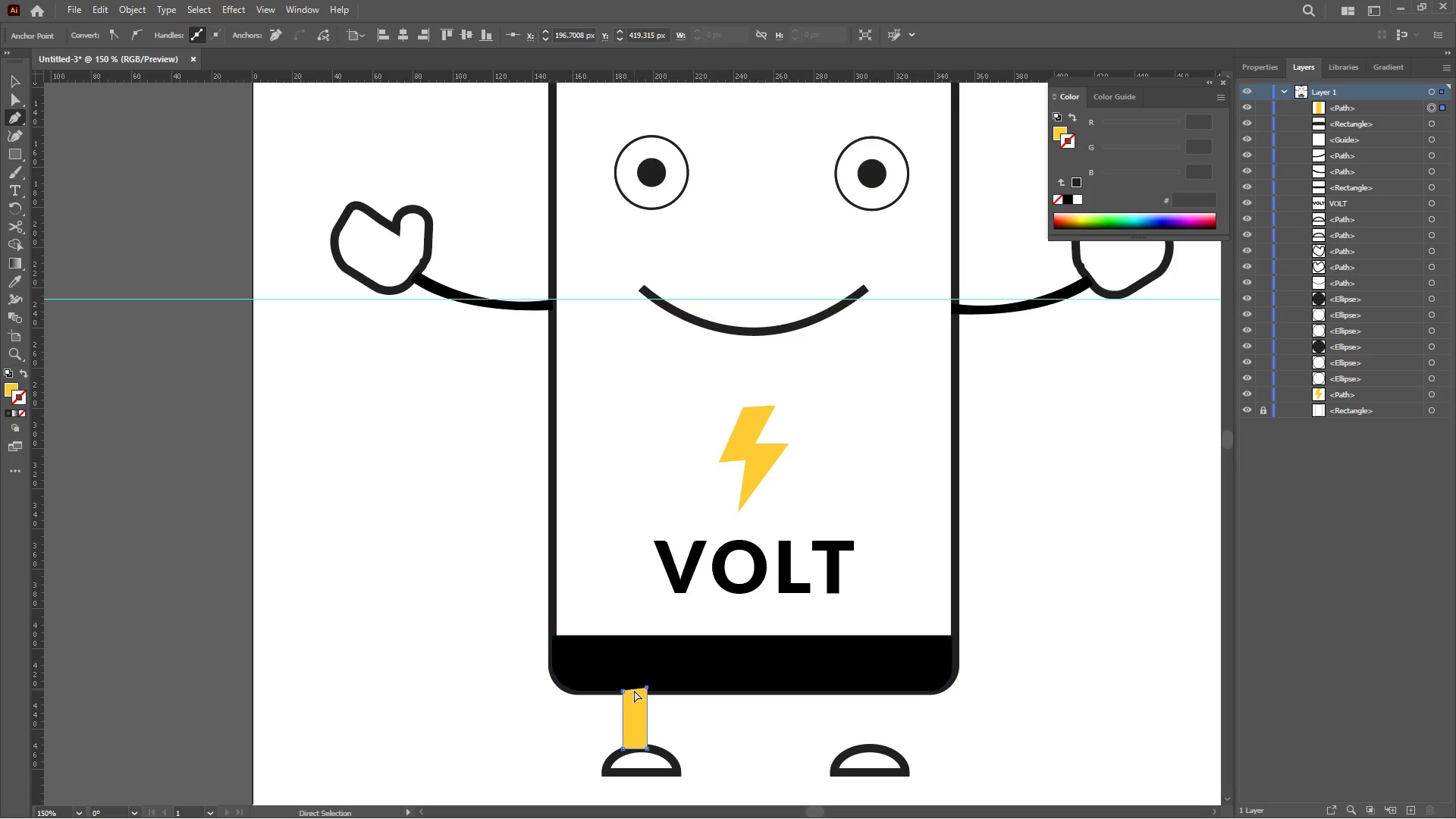 
key(Control+ControlLeft)
 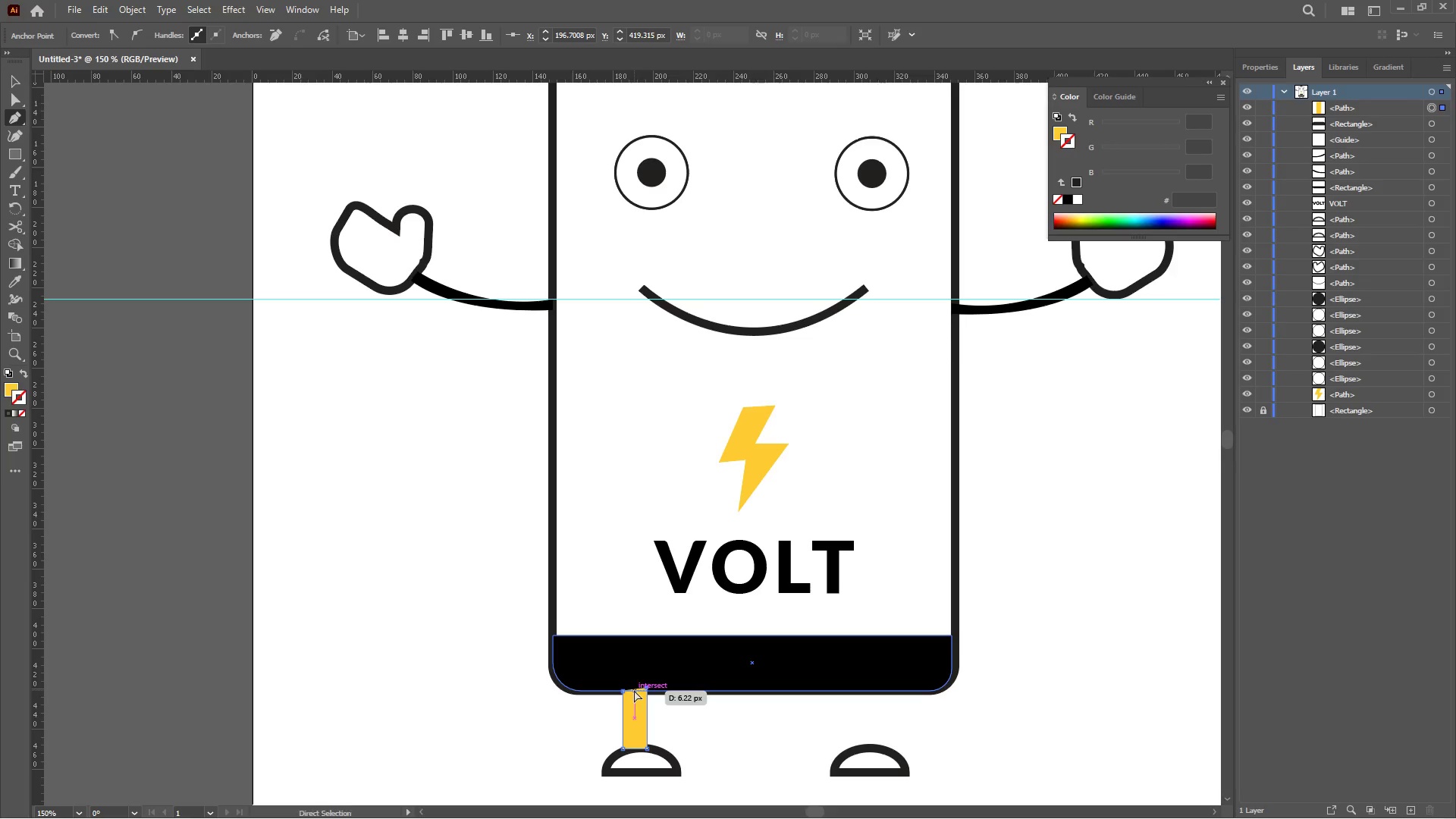 
hold_key(key=ControlLeft, duration=1.34)
 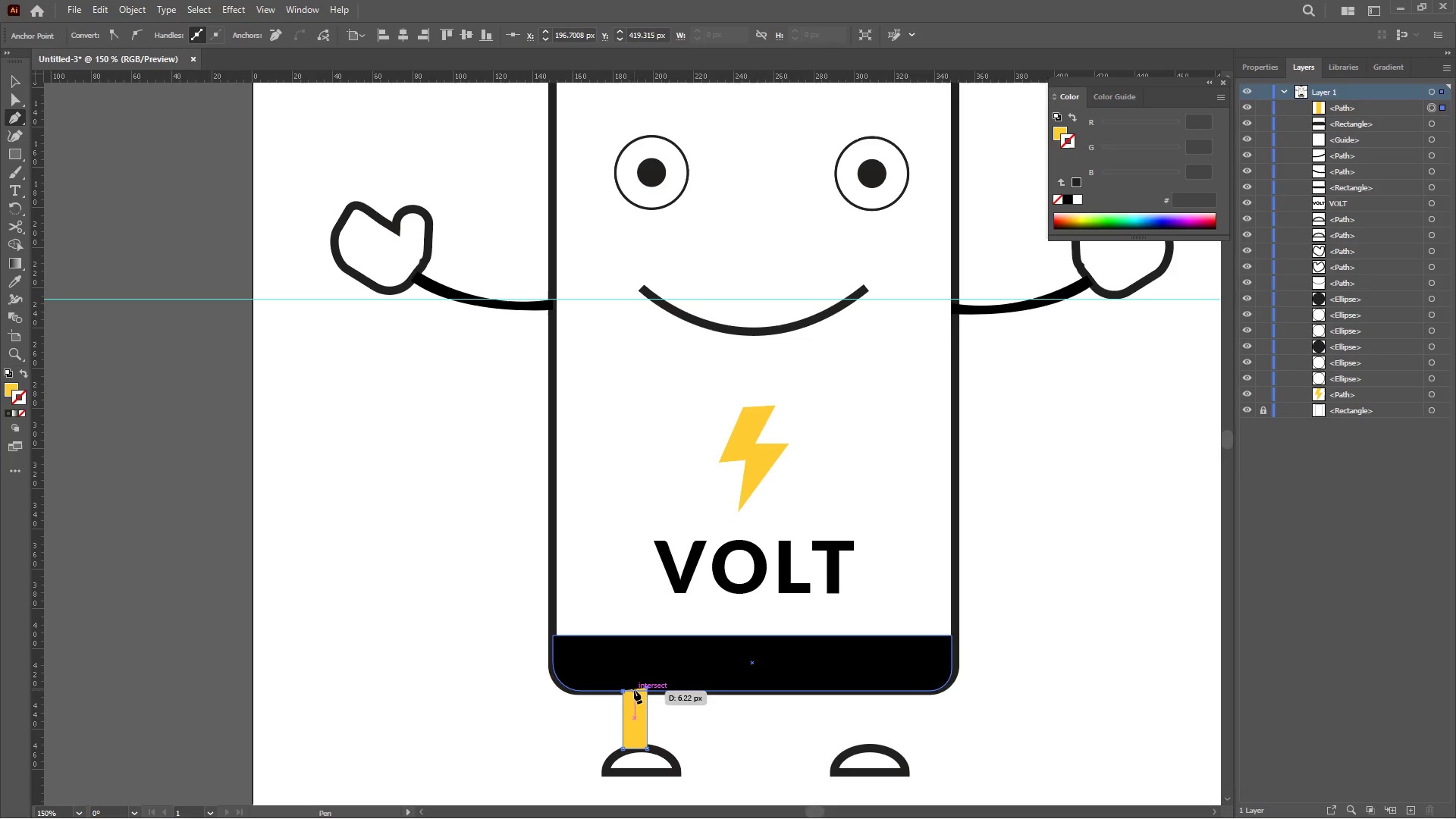 
key(Z)
 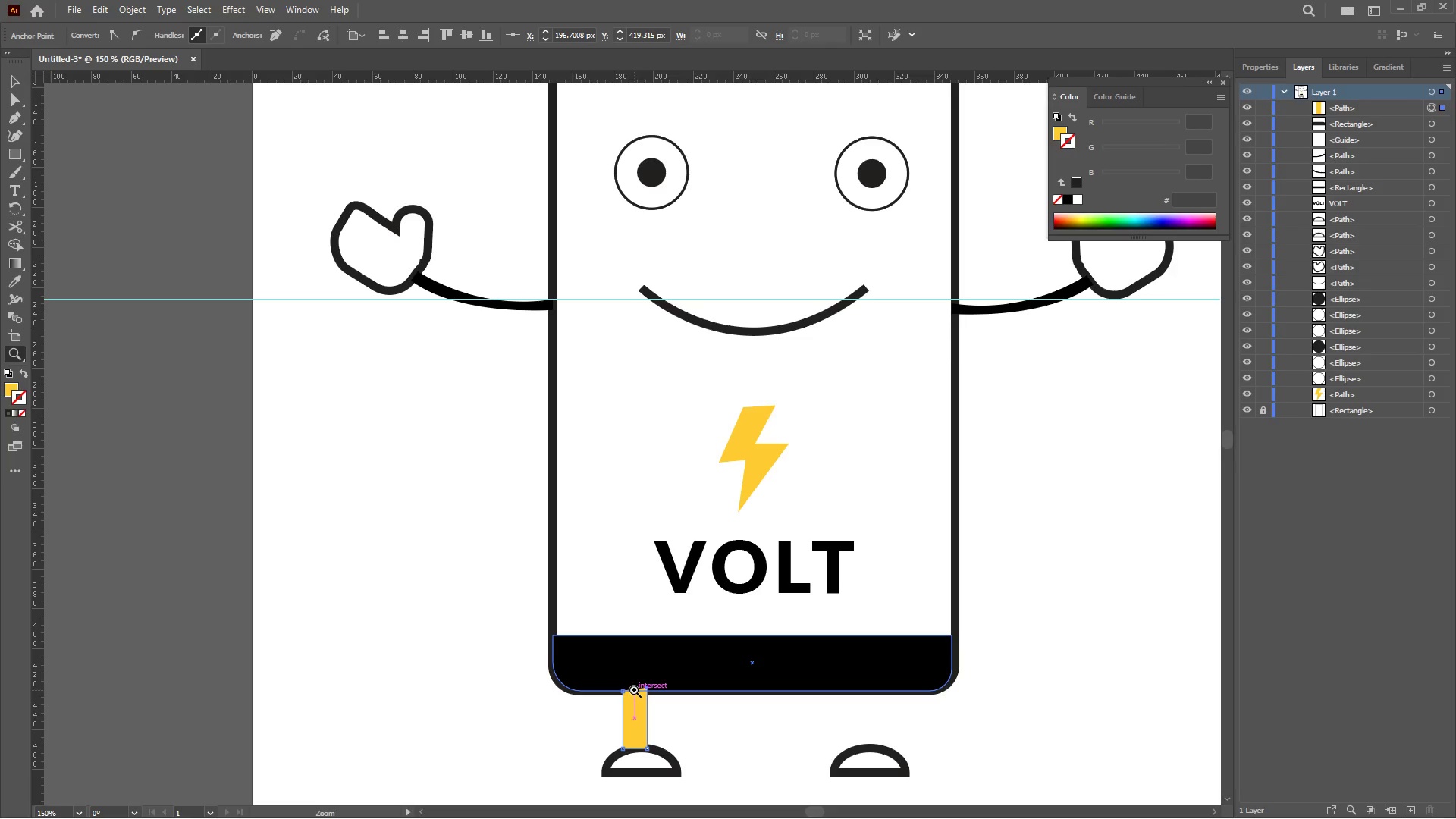 
key(Control+Z)
 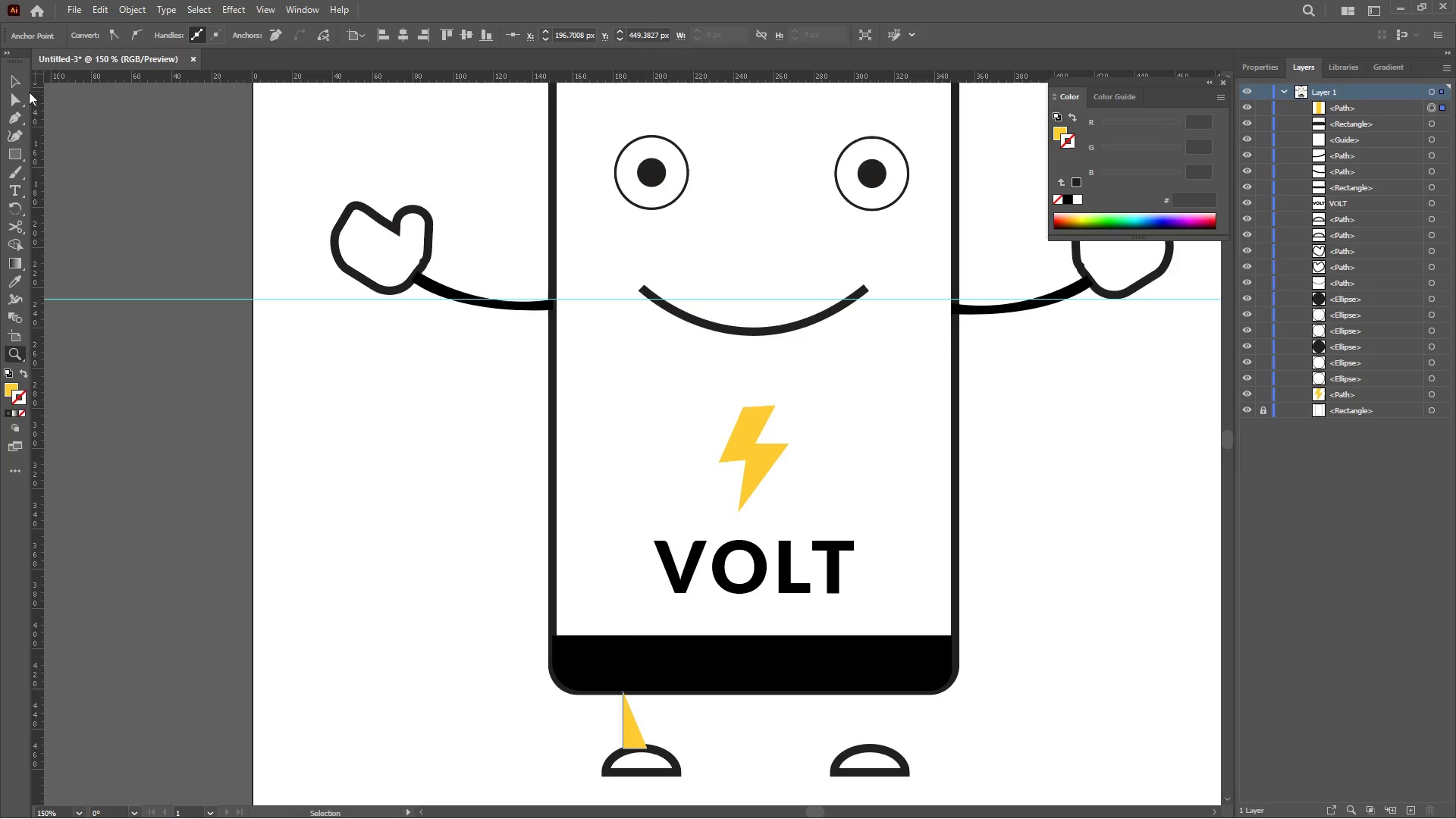 
left_click([14, 121])
 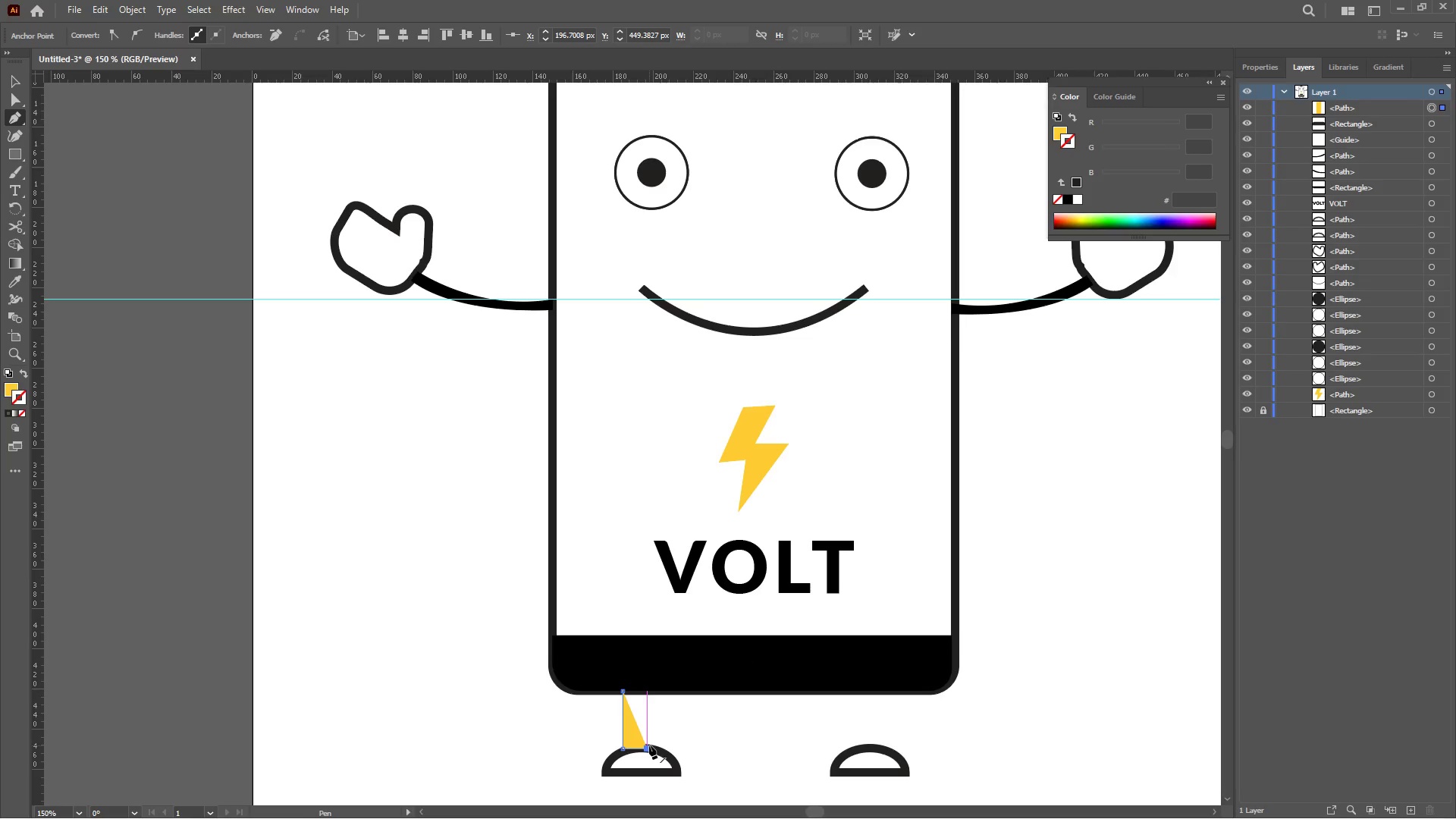 
left_click([651, 749])
 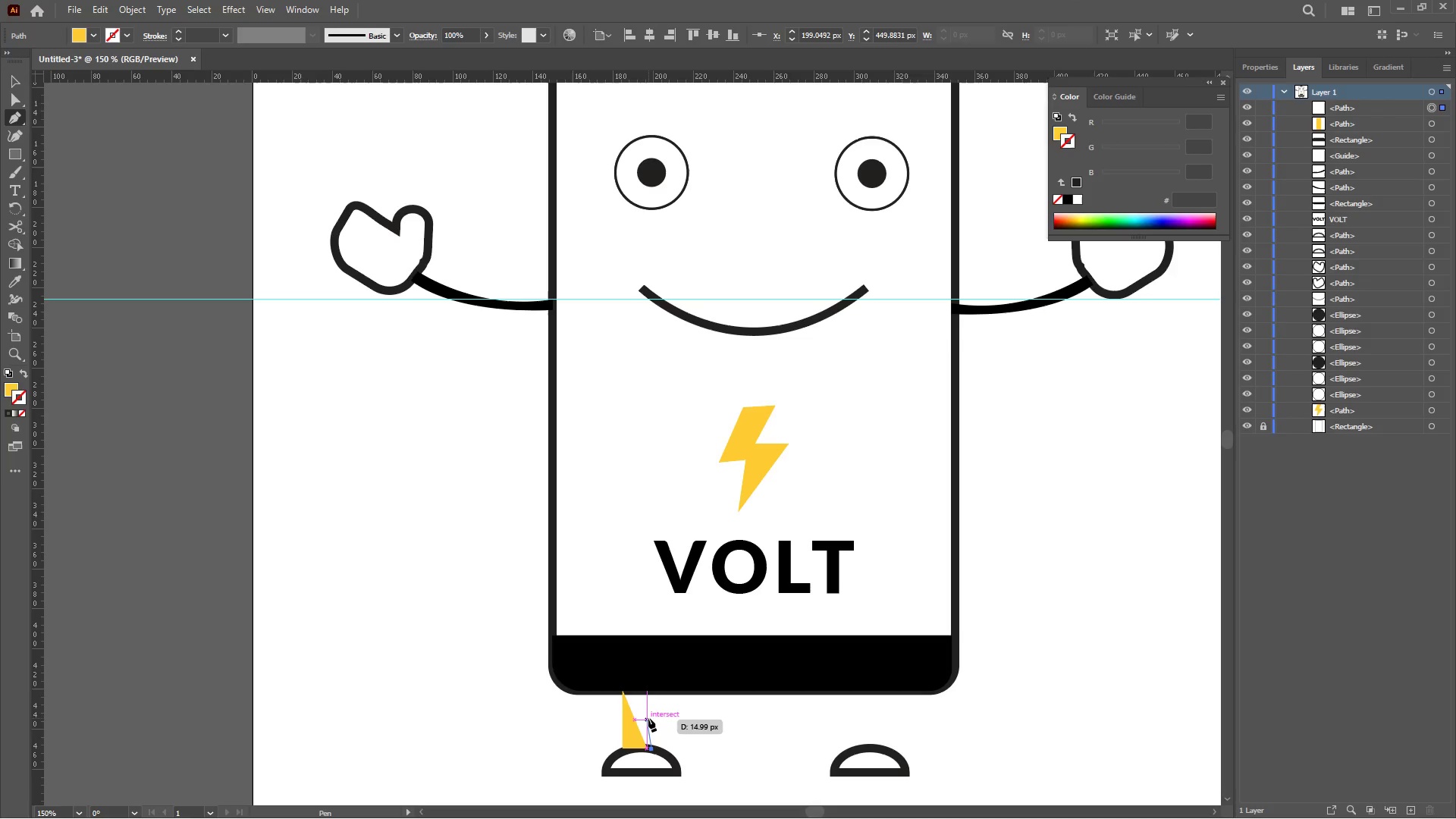 
key(Control+Z)
 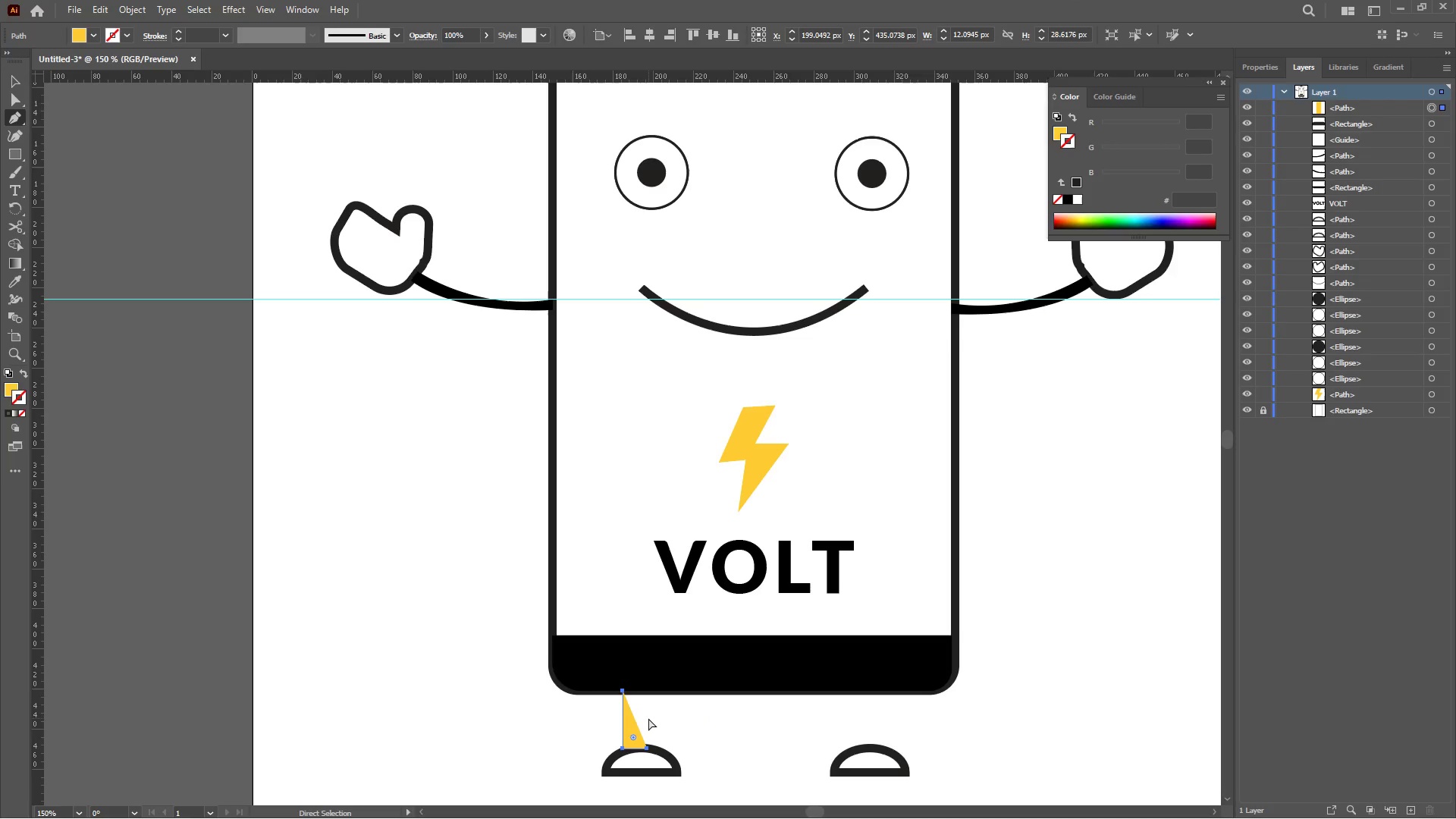 
key(Control+Z)
 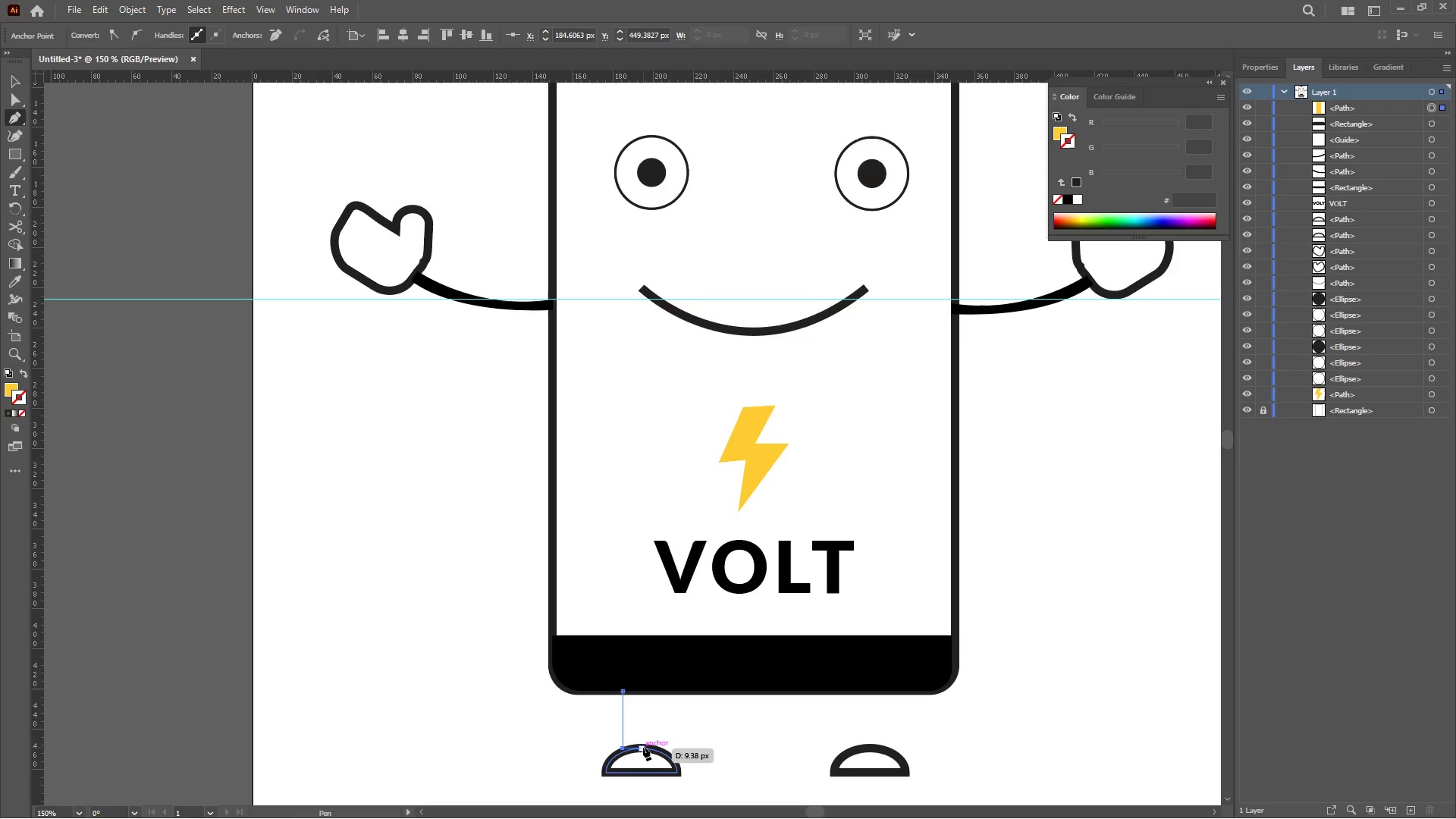 
wait(5.53)
 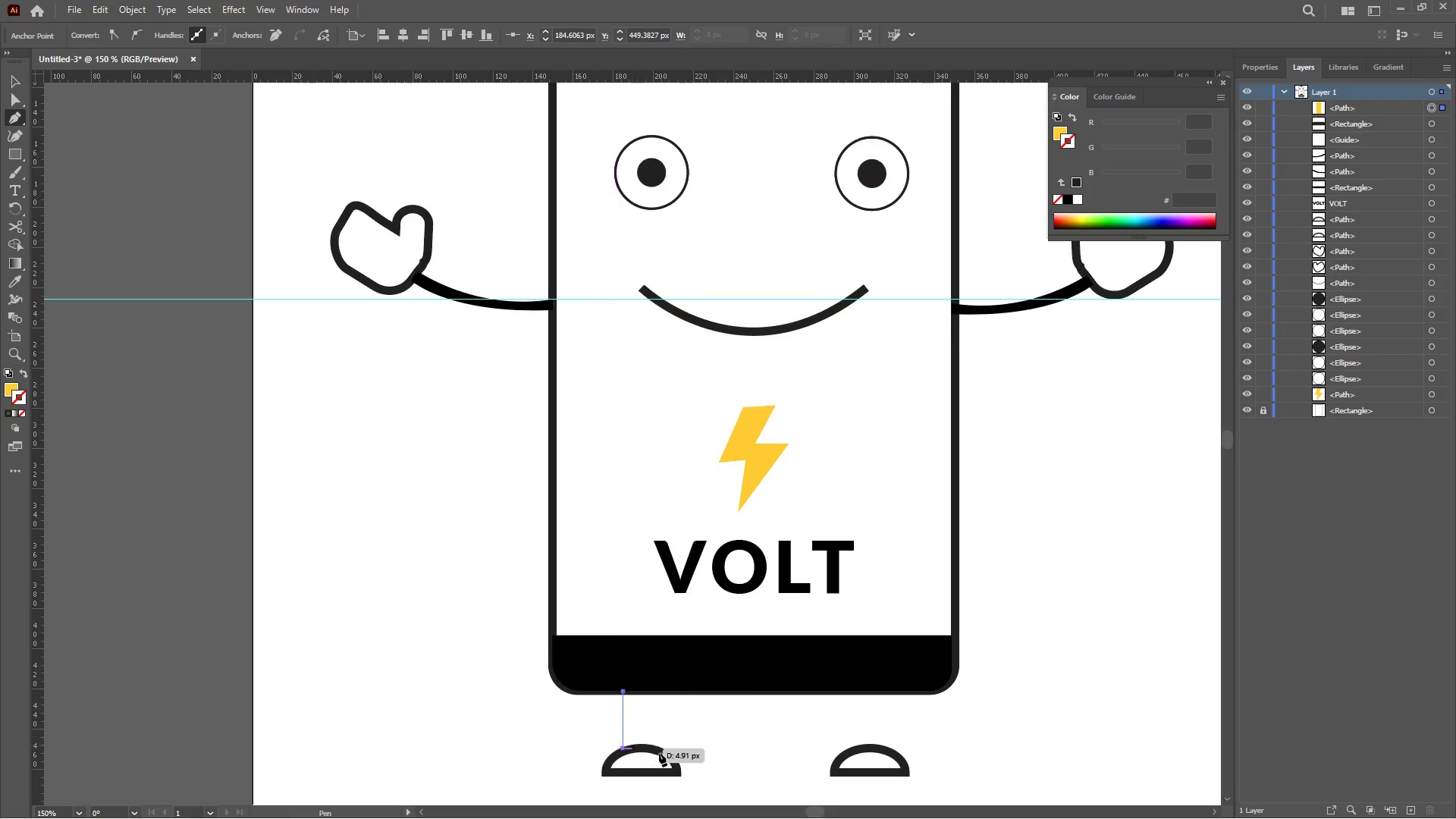 
hold_key(key=ShiftLeft, duration=3.0)
left_click([645, 745])
 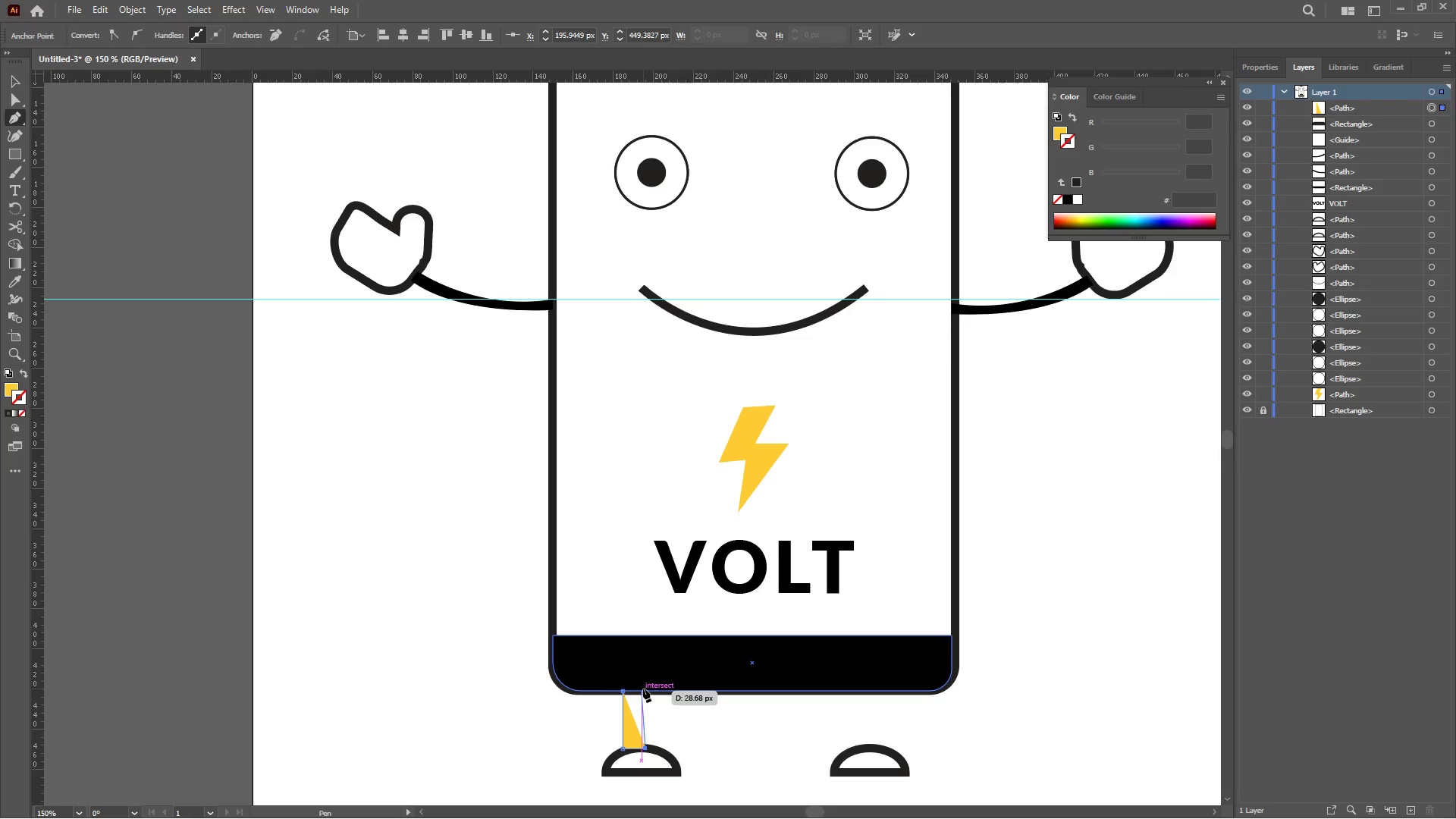 
hold_key(key=ShiftLeft, duration=5.16)
left_click([644, 689])
 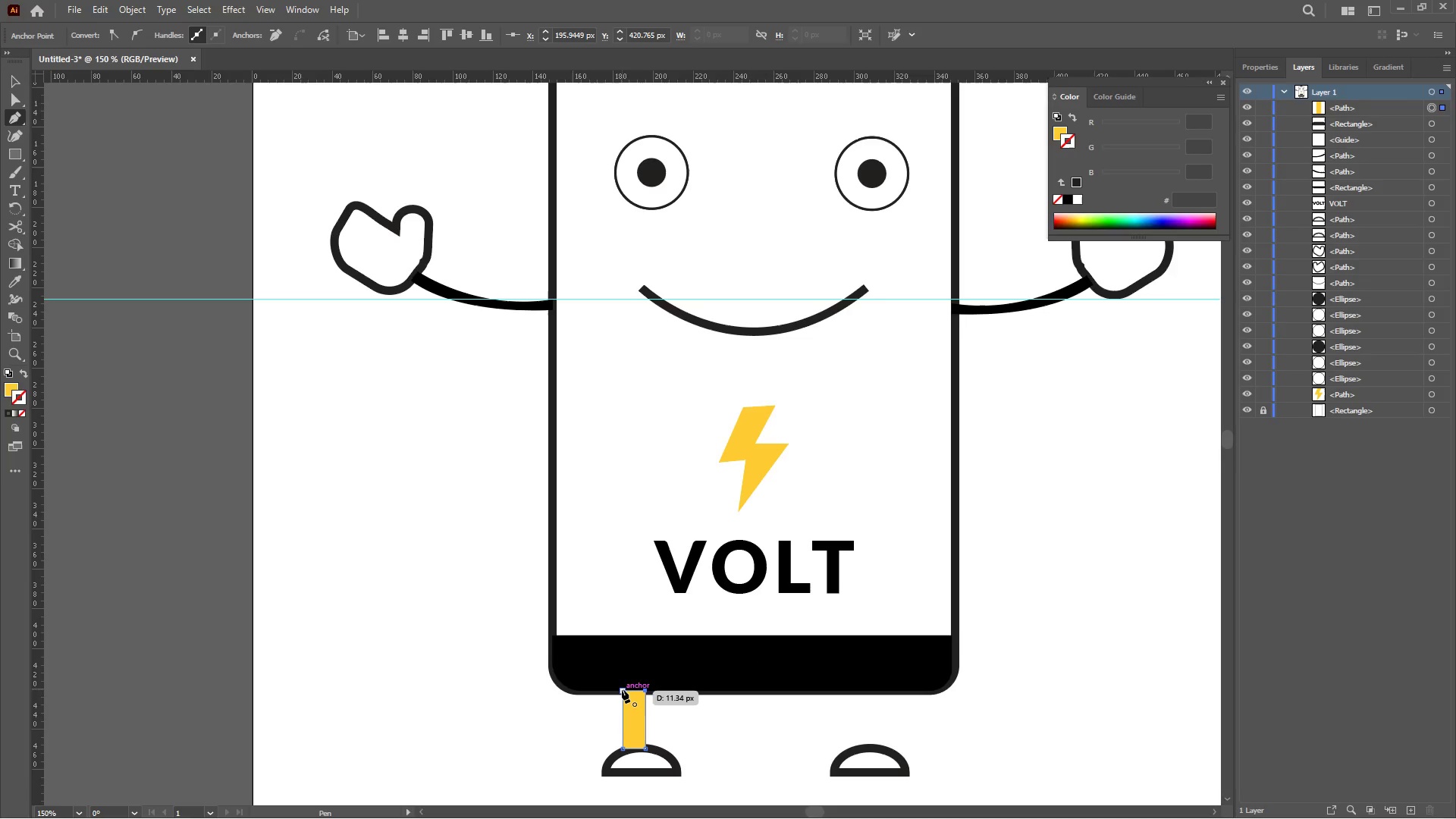 
left_click([622, 689])
 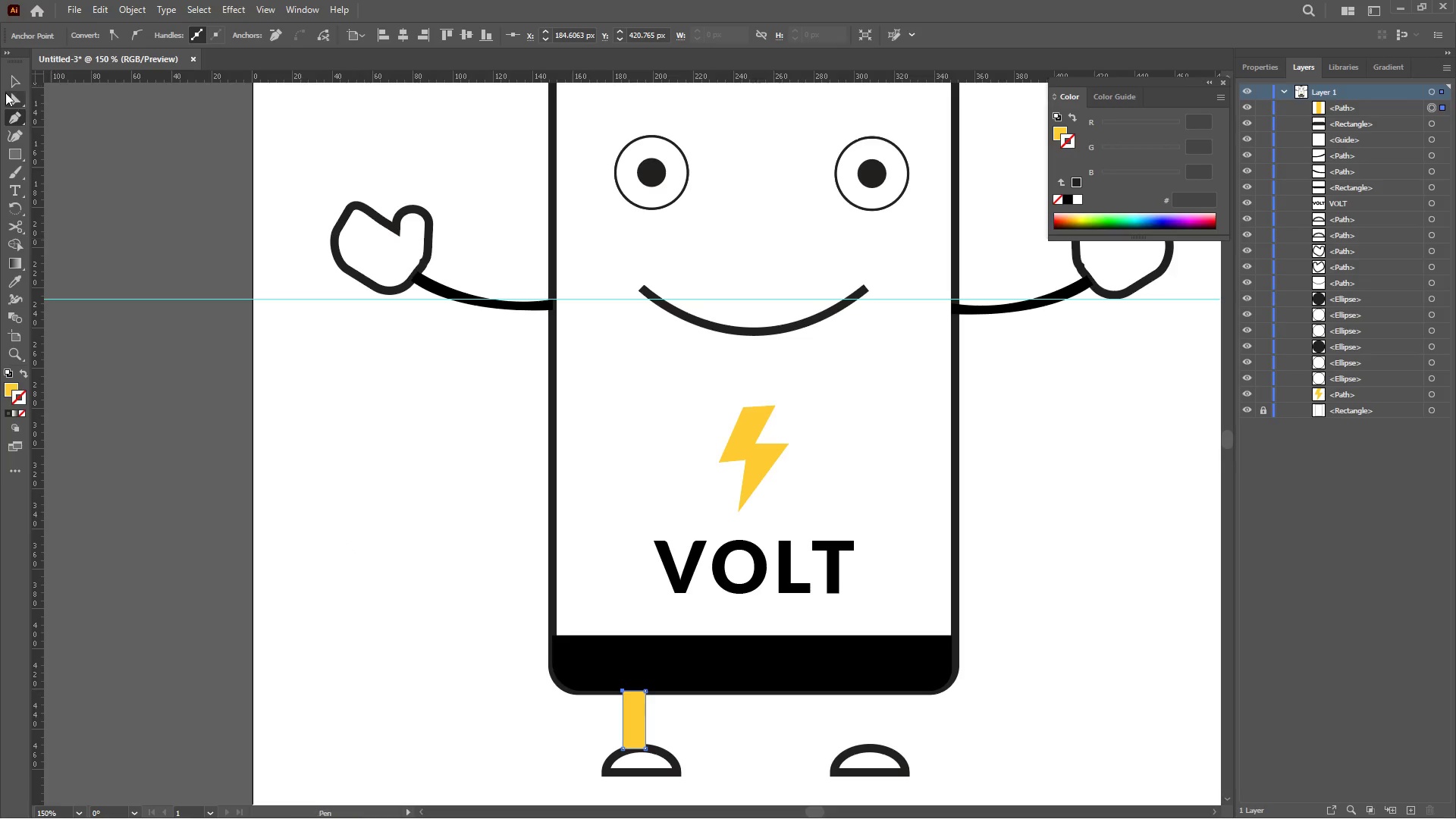 
left_click([14, 86])
 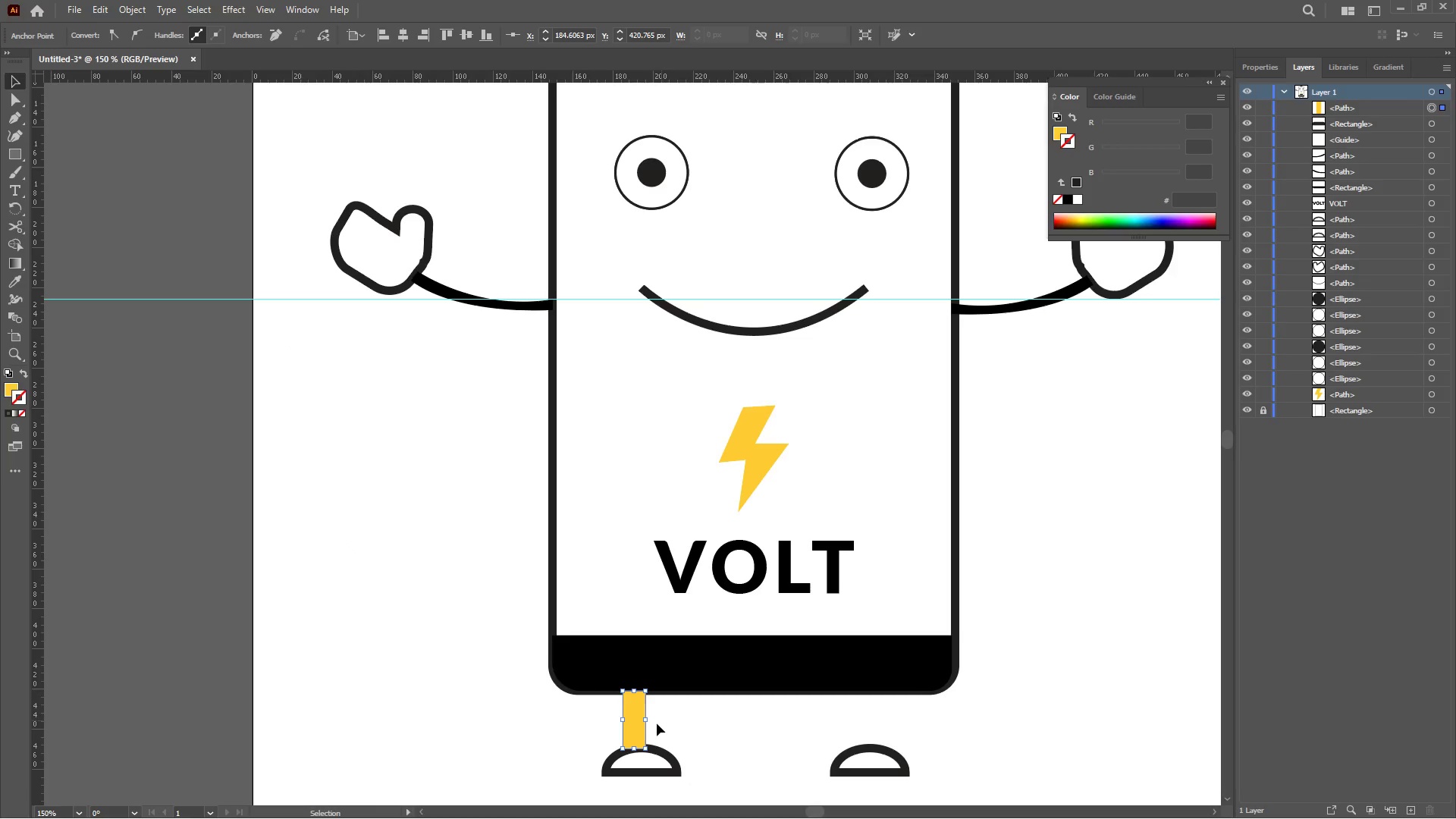 
left_click_drag(start_coordinate=[645, 732], to_coordinate=[678, 733])
 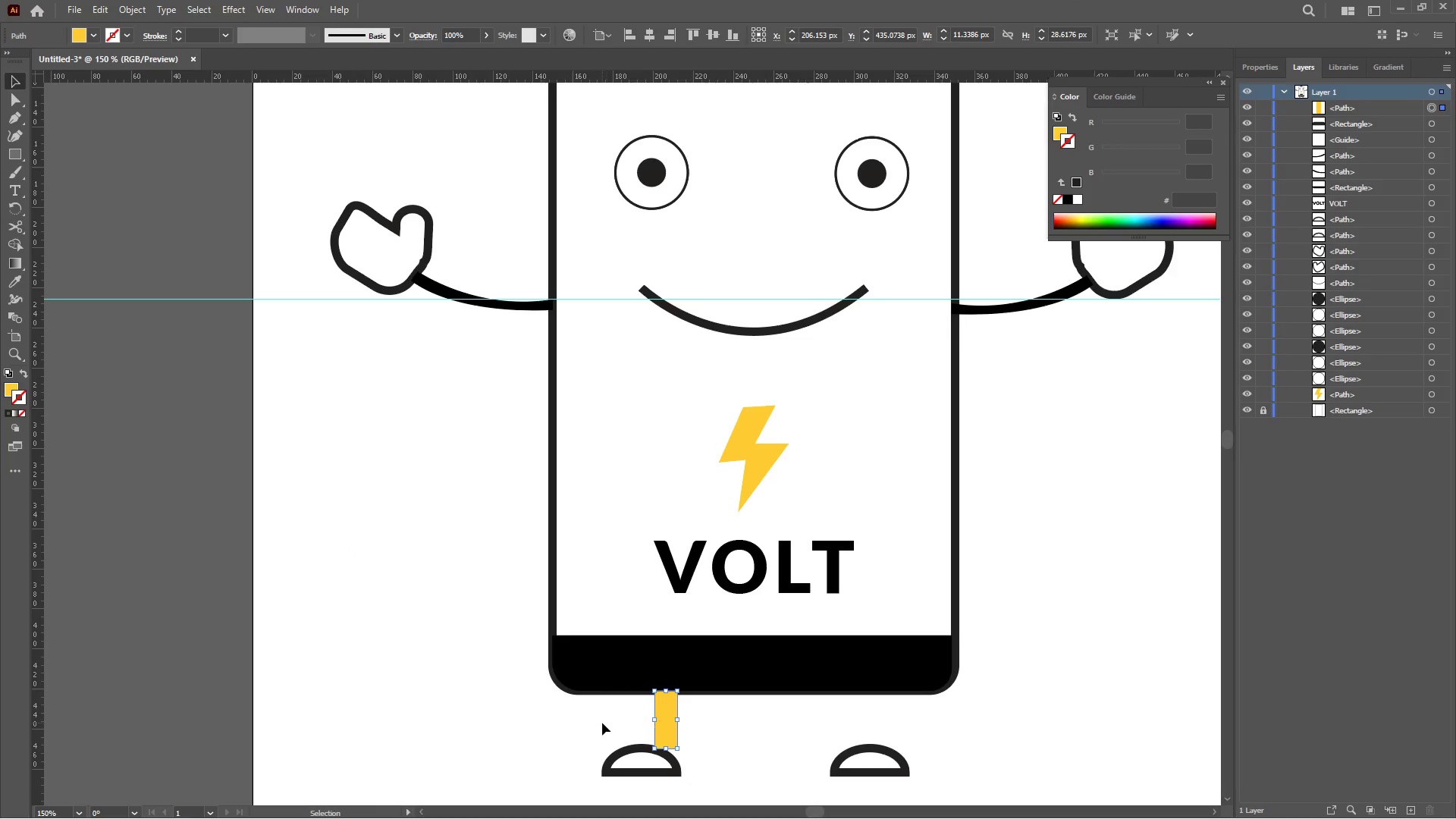 
left_click_drag(start_coordinate=[607, 723], to_coordinate=[666, 792])
 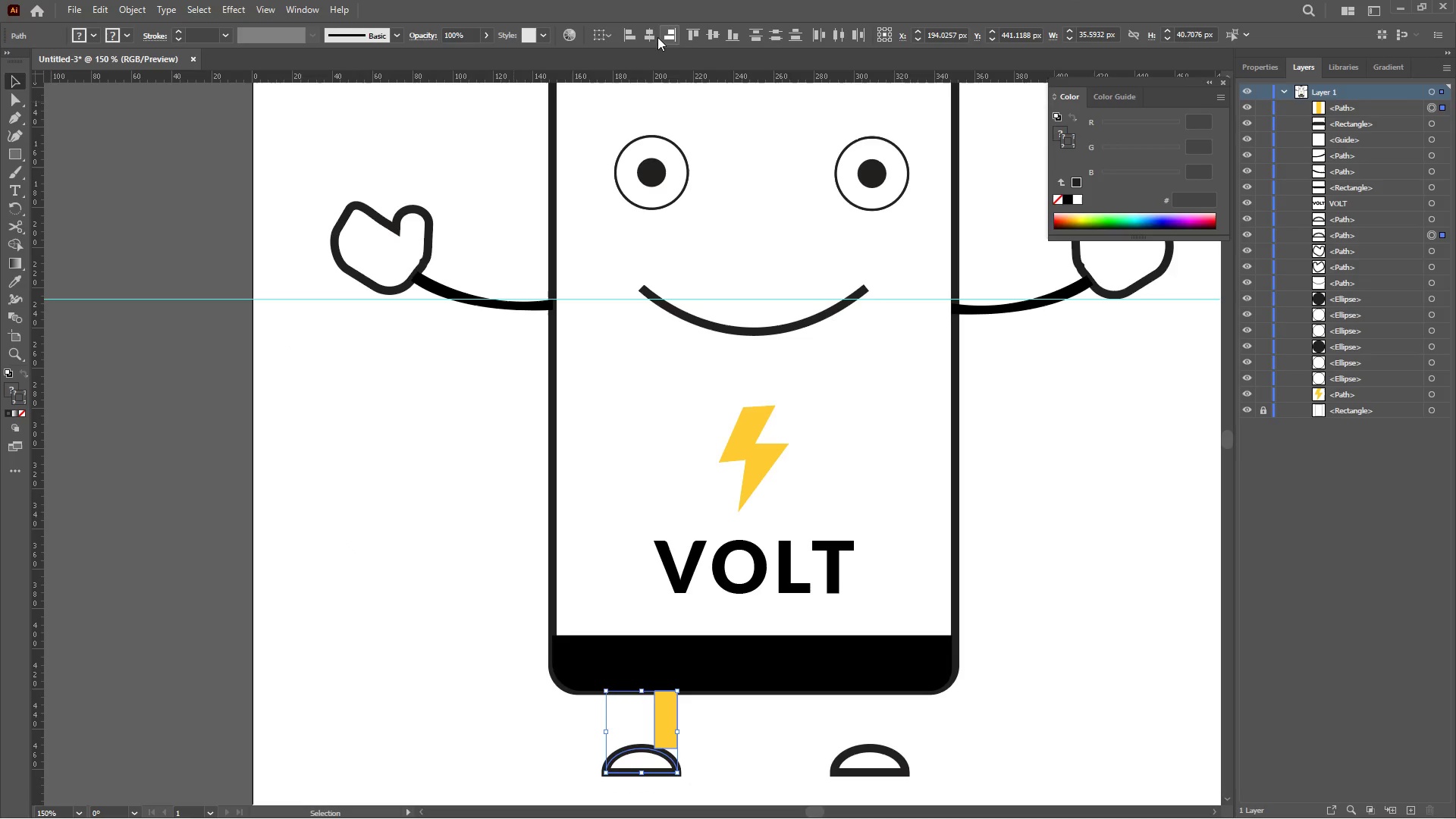 
left_click([661, 35])
 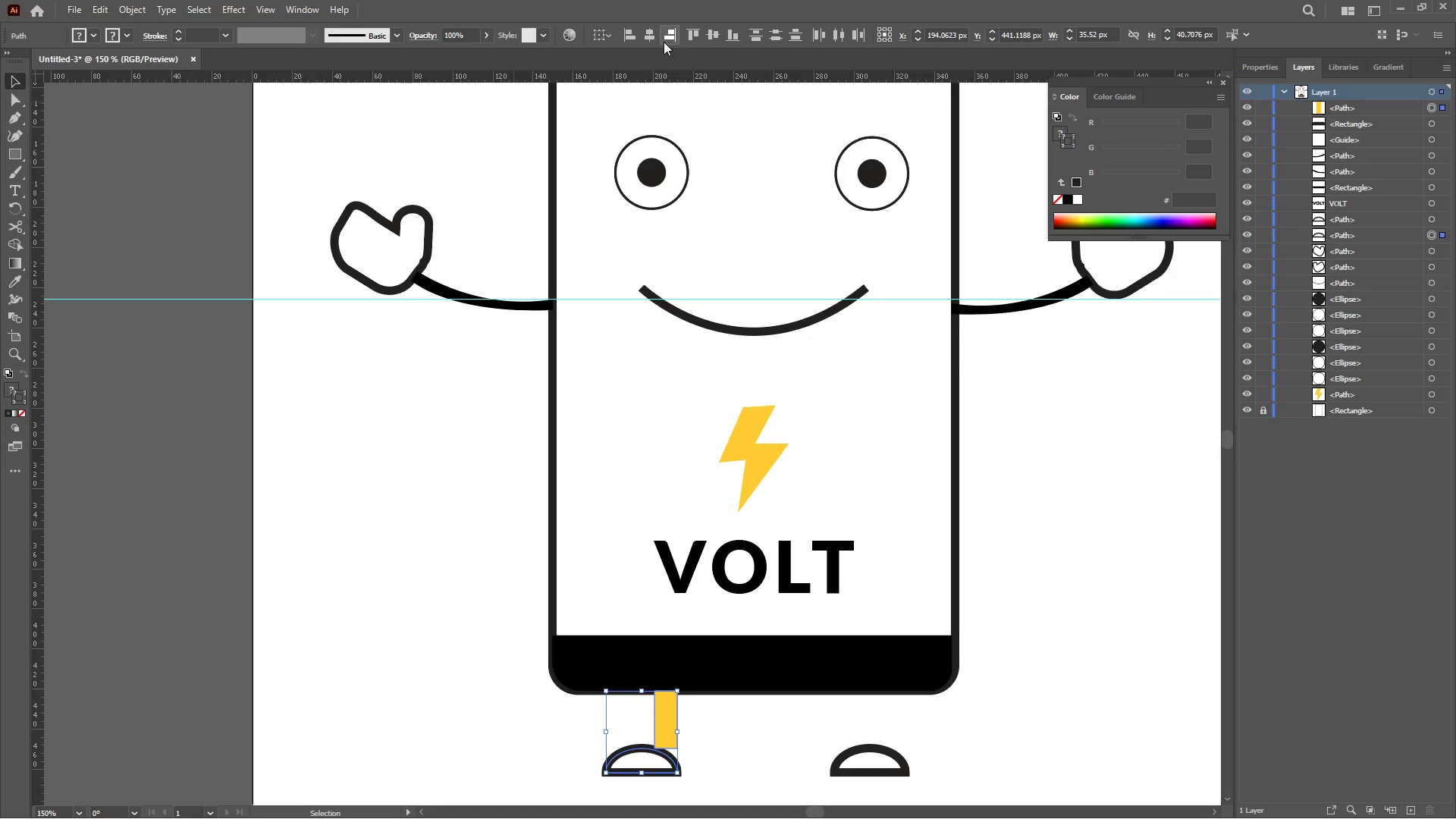 
left_click([655, 36])
 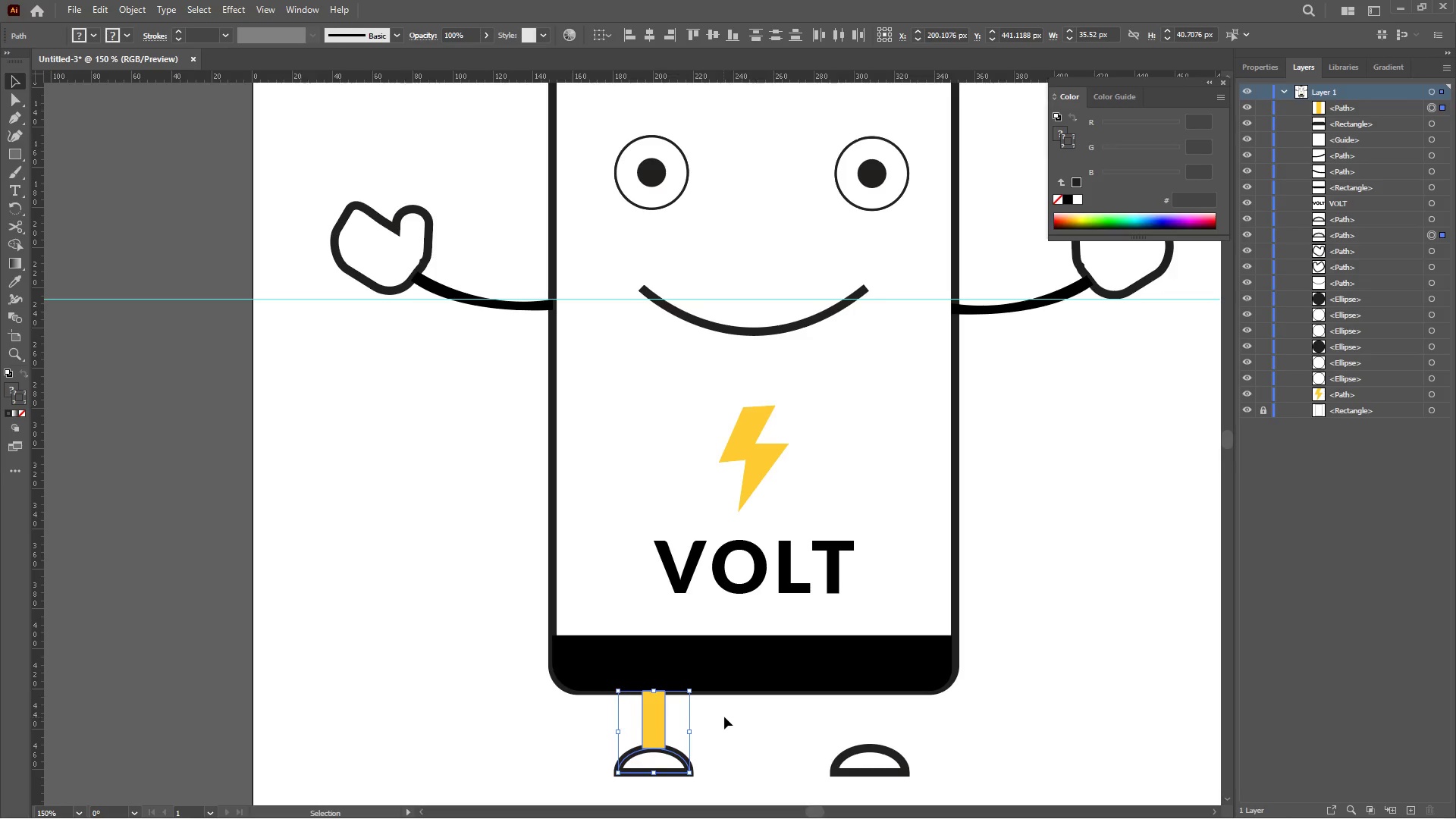 
left_click([661, 714])
 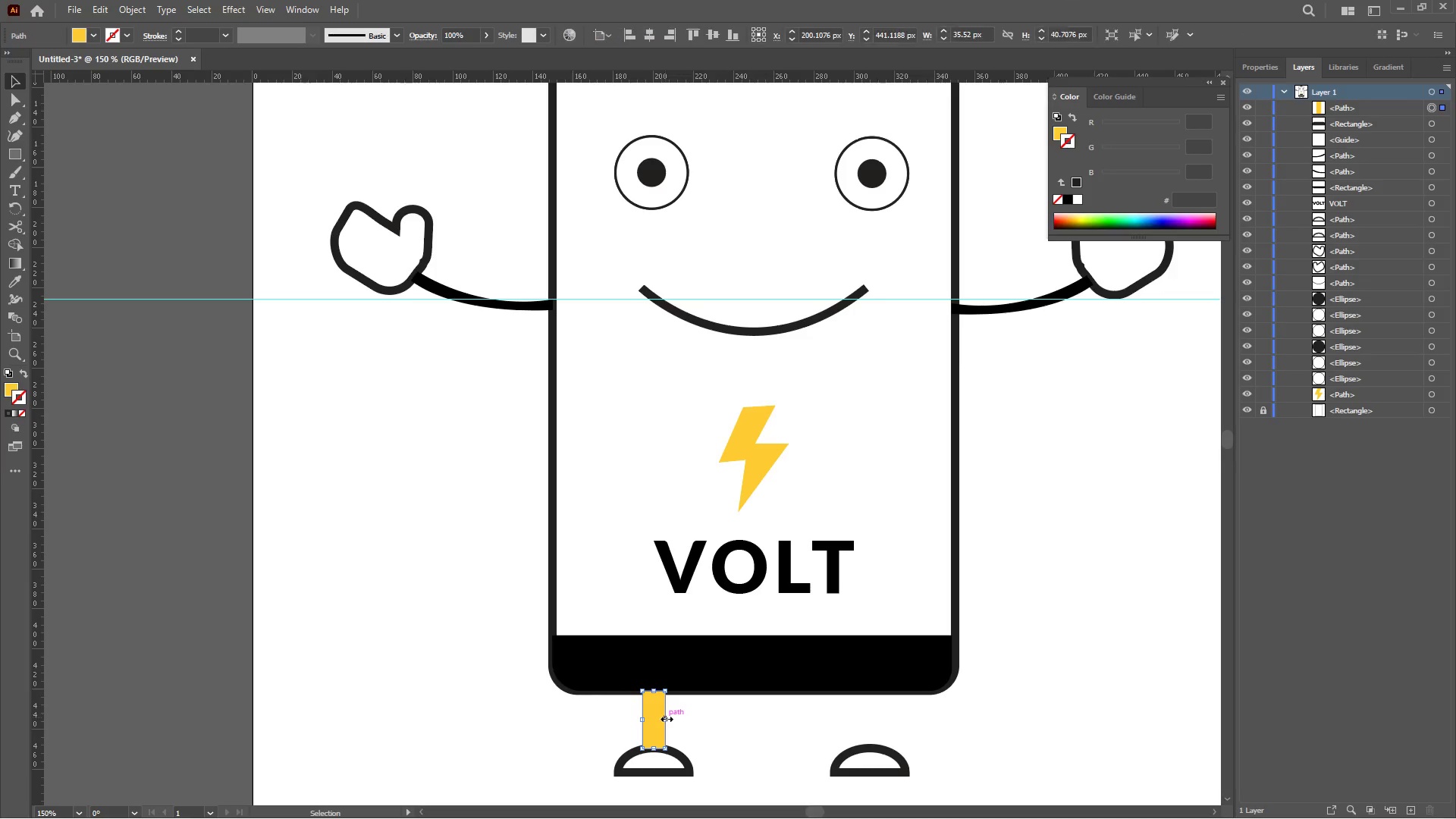 
left_click_drag(start_coordinate=[667, 717], to_coordinate=[657, 715])
 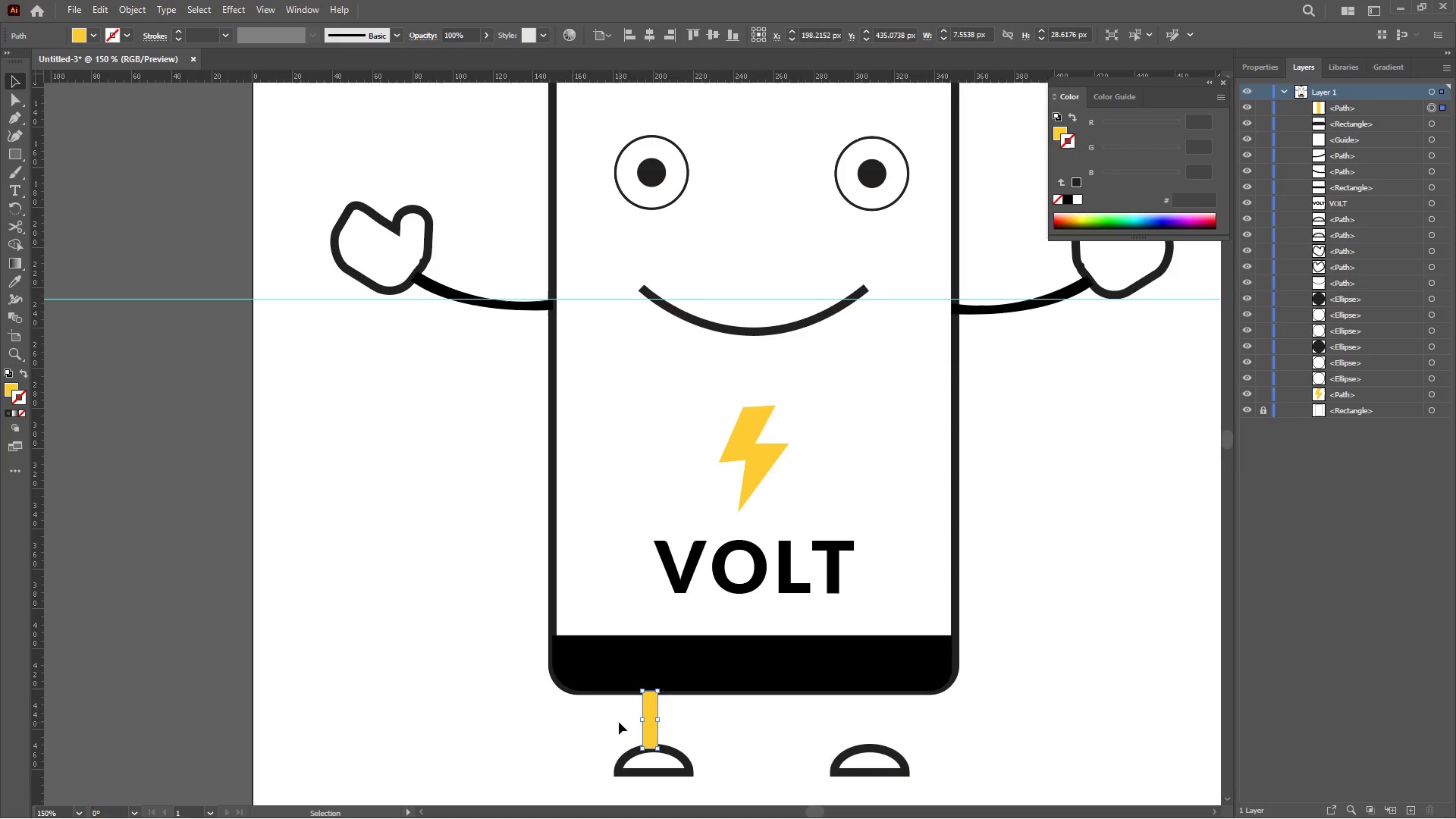 
left_click_drag(start_coordinate=[619, 722], to_coordinate=[677, 780])
 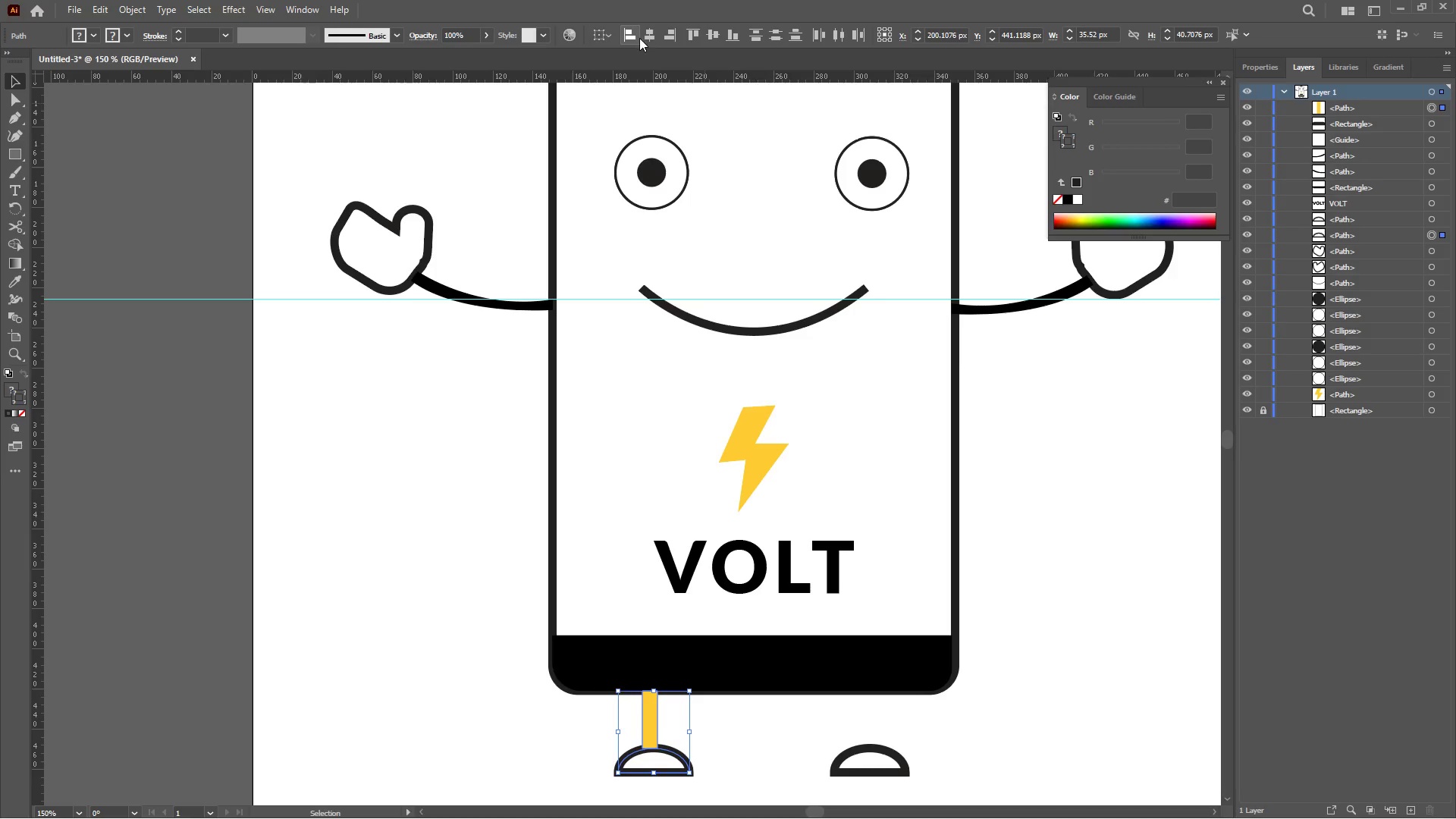 
left_click([654, 33])
 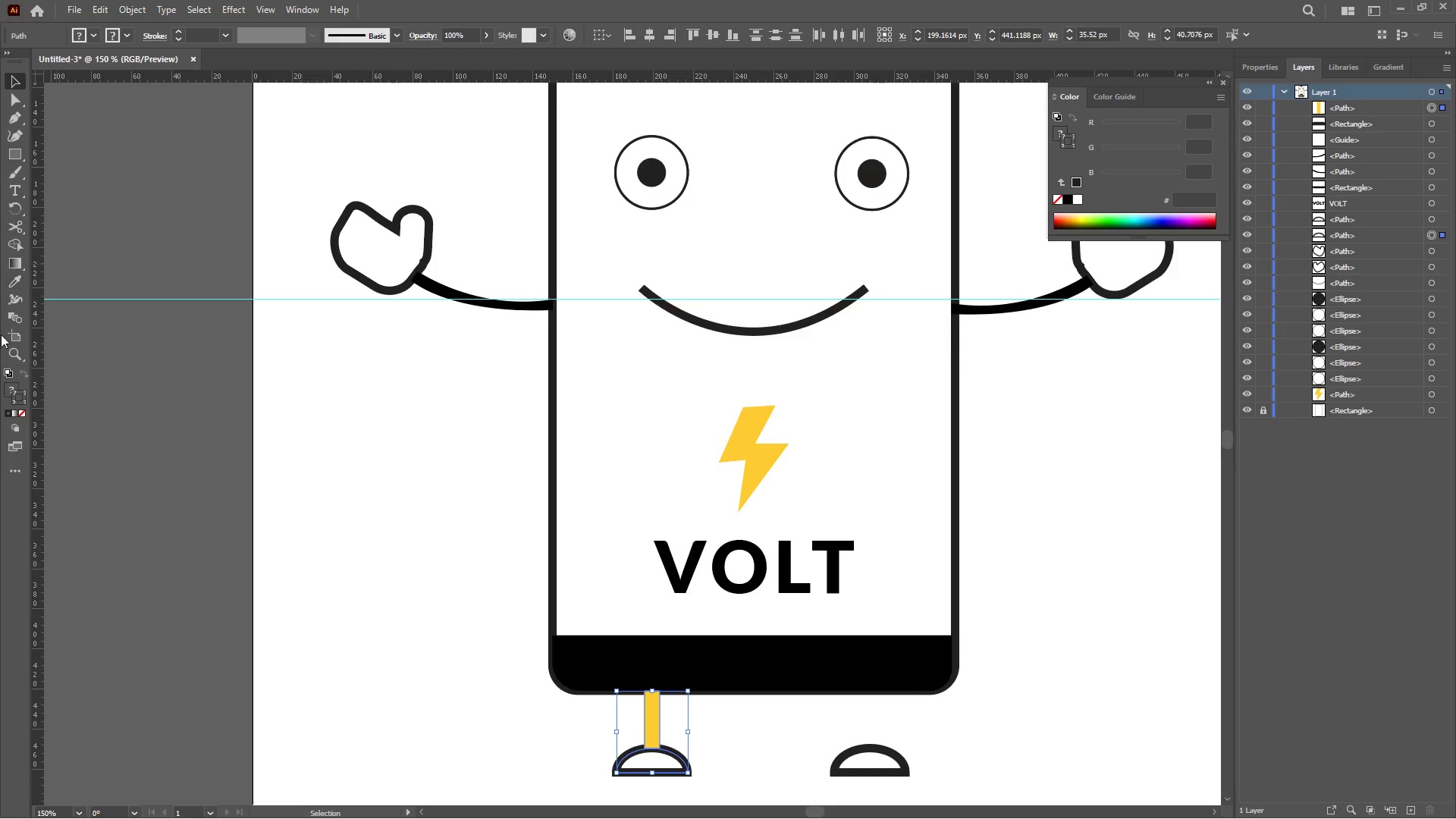 
left_click([18, 384])
 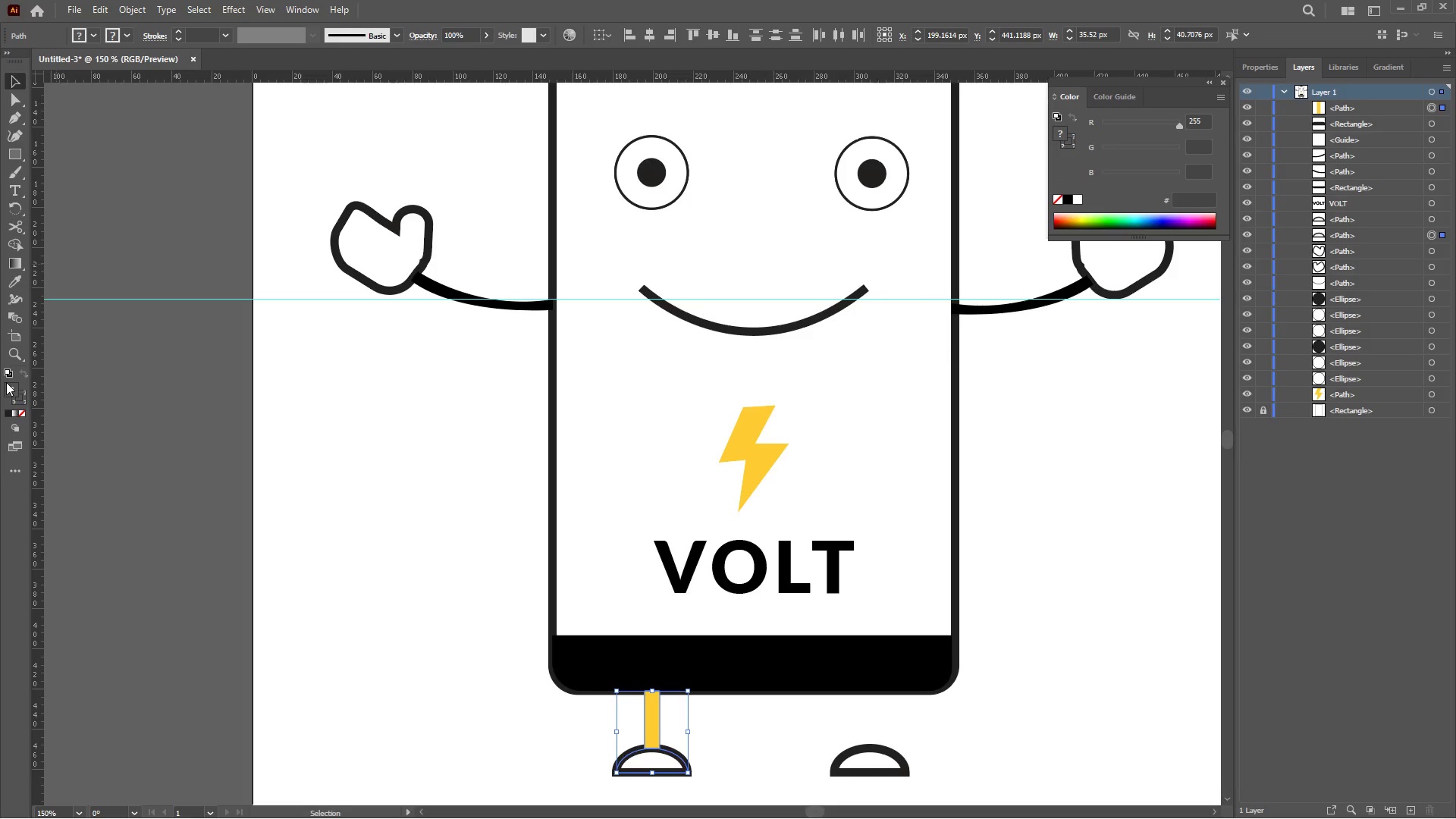 
left_click([6, 382])
 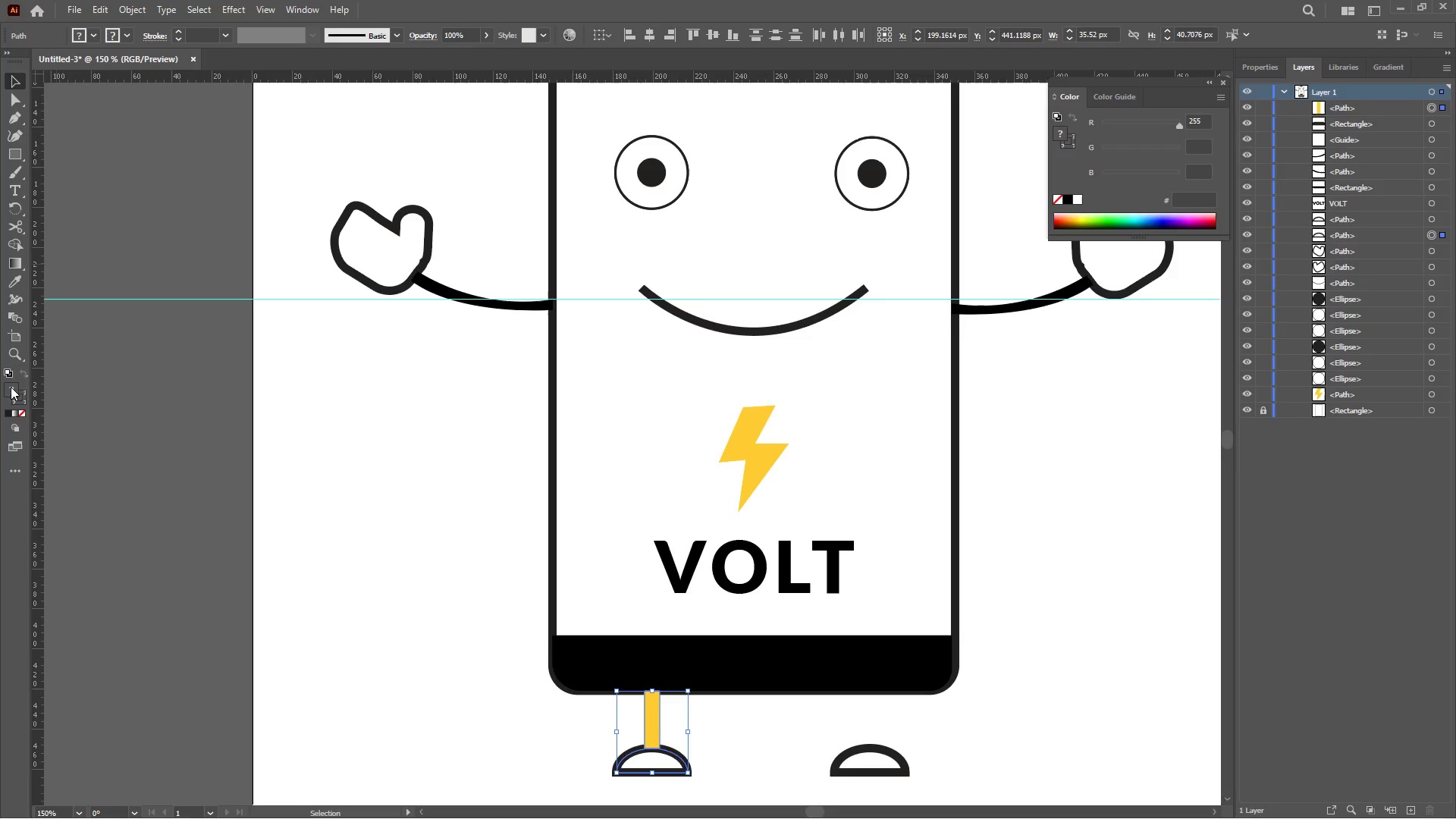 
double_click([11, 387])
 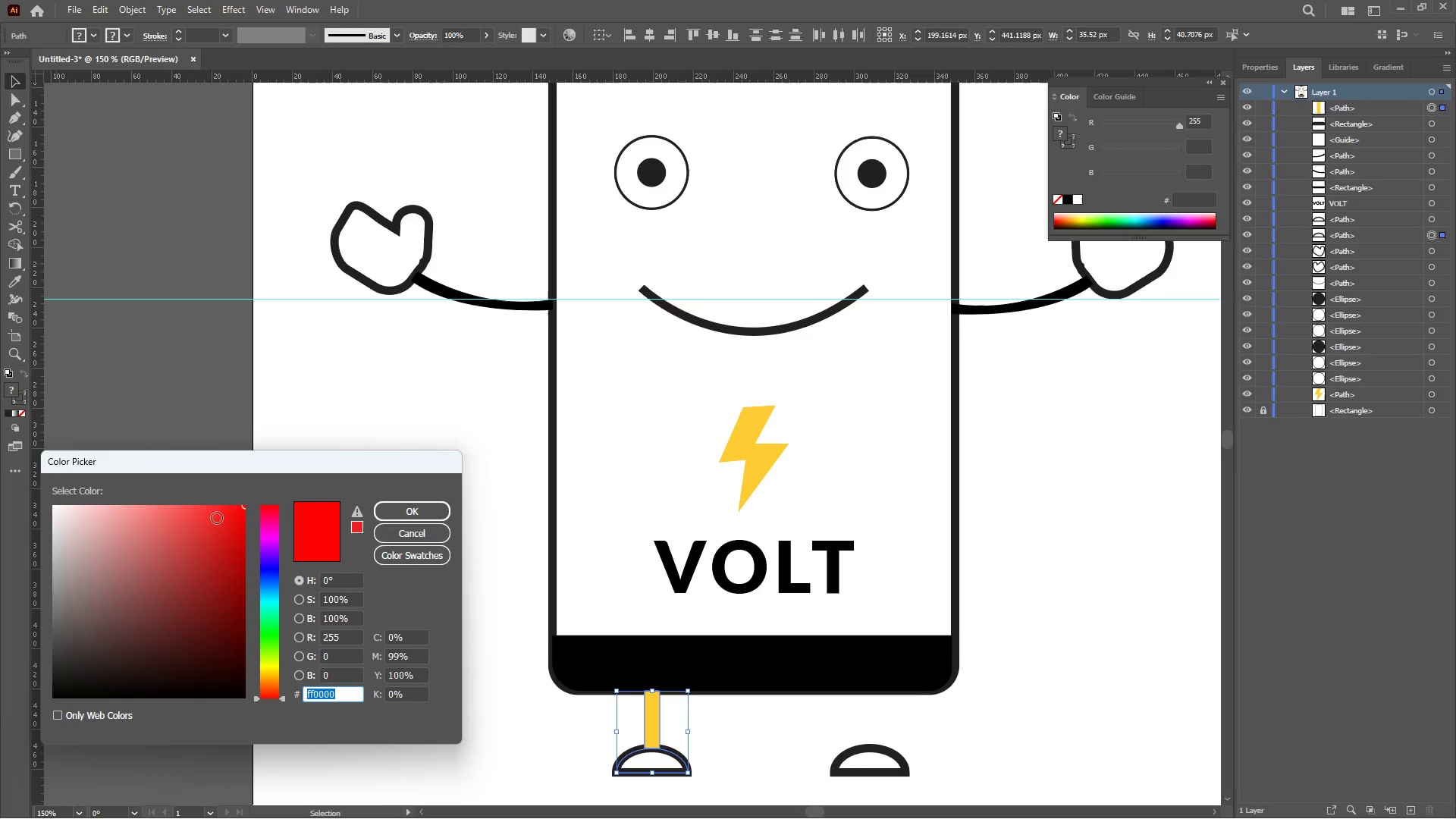 
left_click_drag(start_coordinate=[91, 517], to_coordinate=[0, 472])
 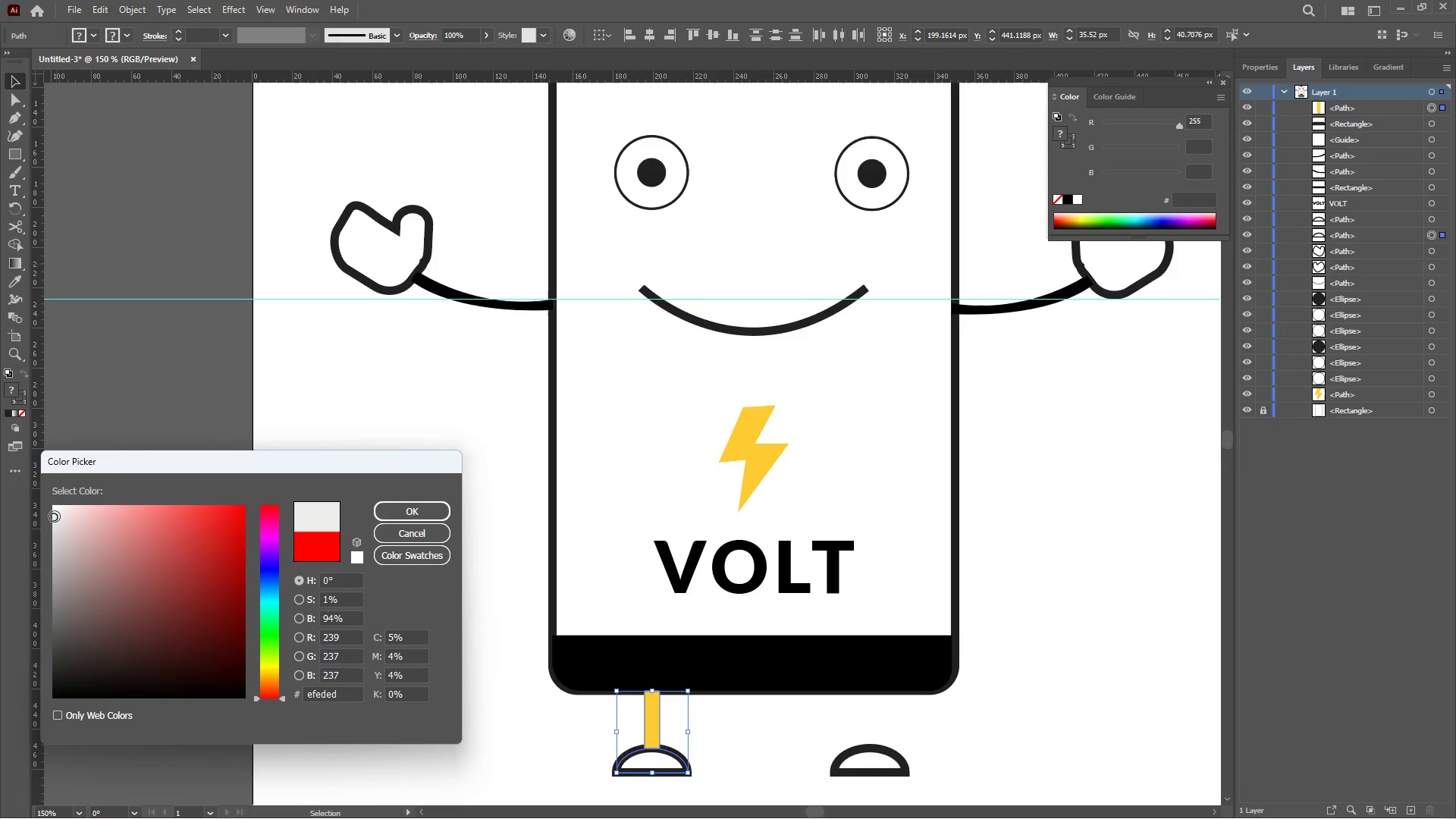 
left_click_drag(start_coordinate=[64, 507], to_coordinate=[50, 498])
 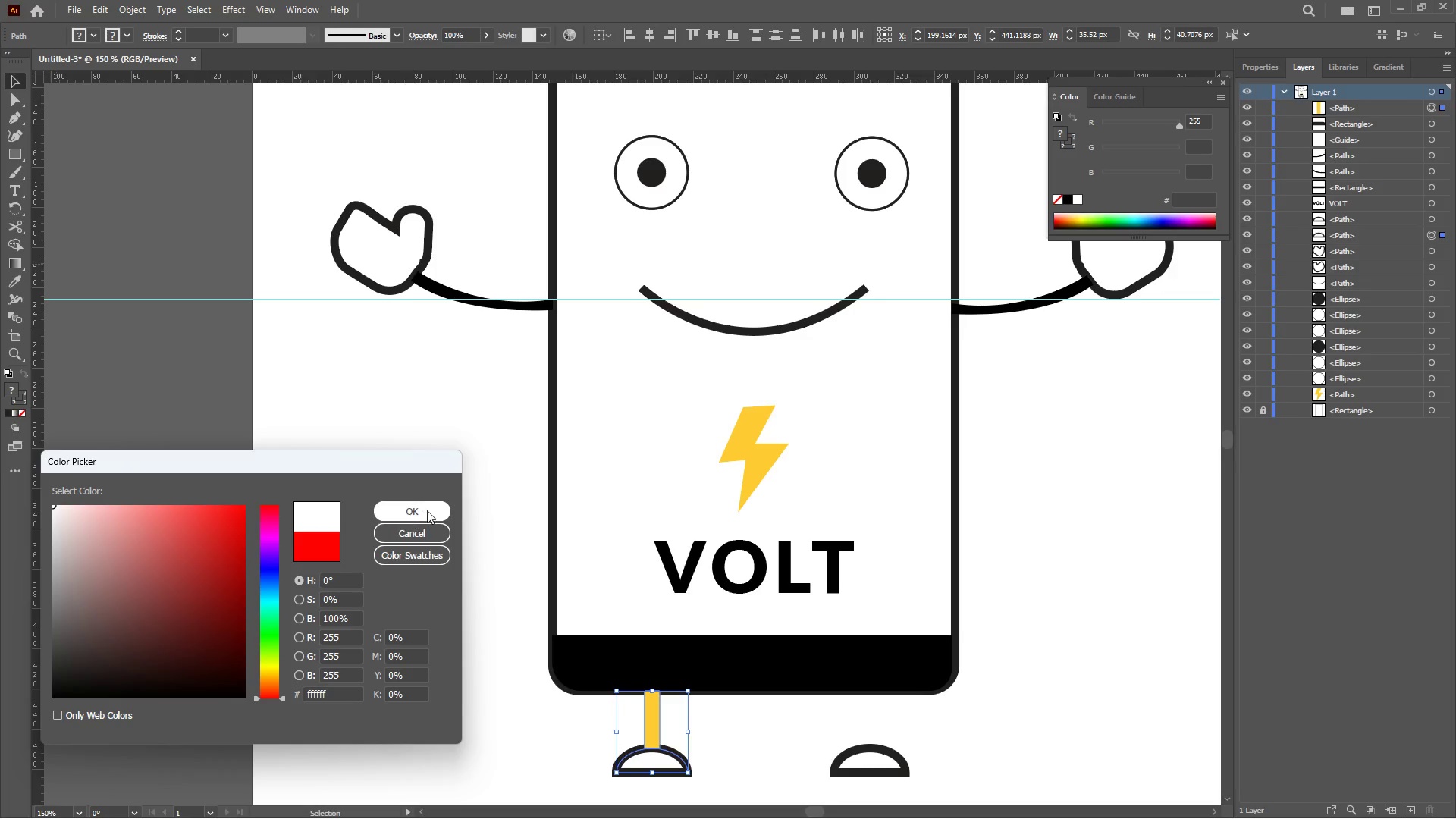 
left_click([431, 516])
 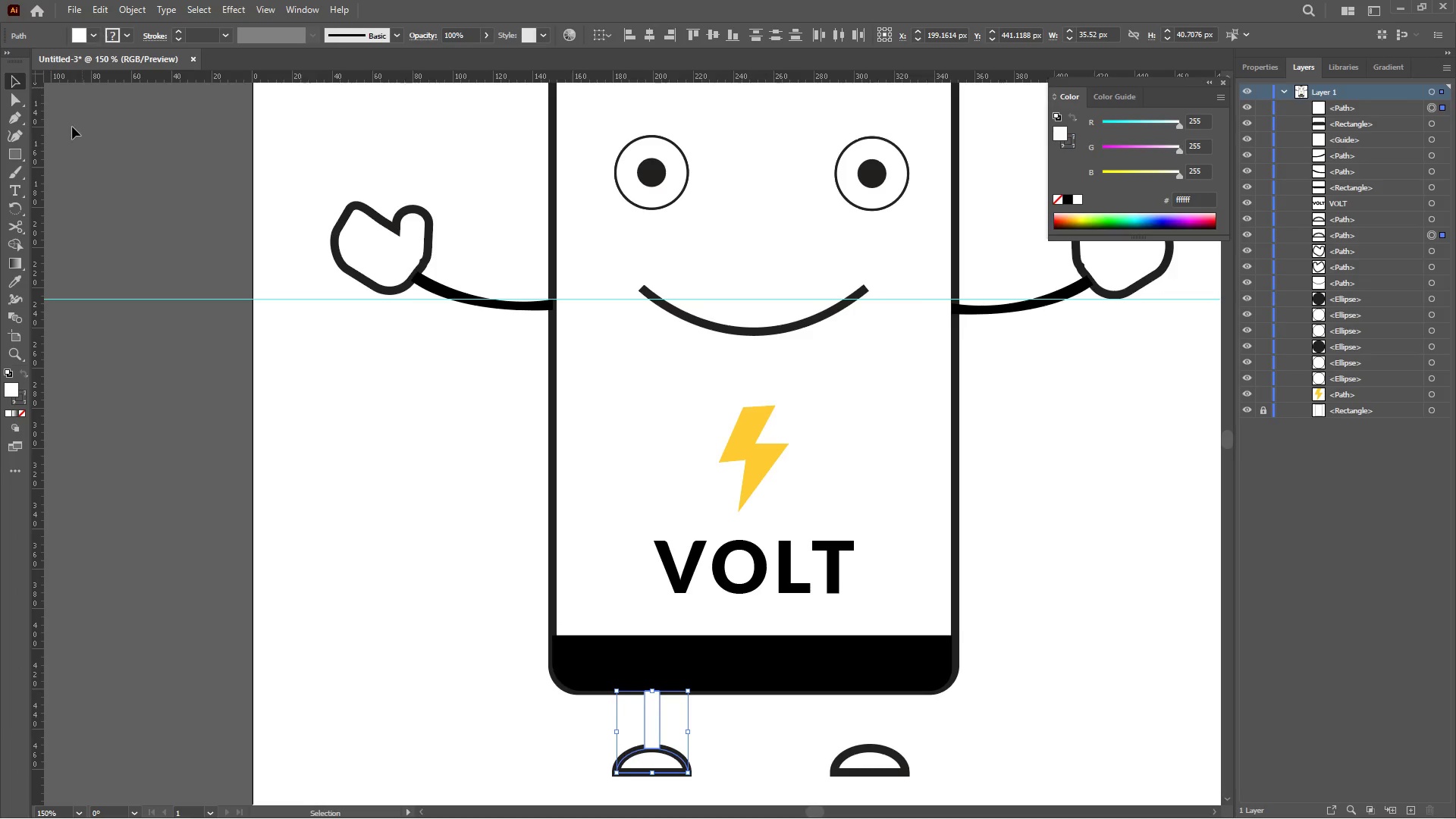 
wait(6.05)
 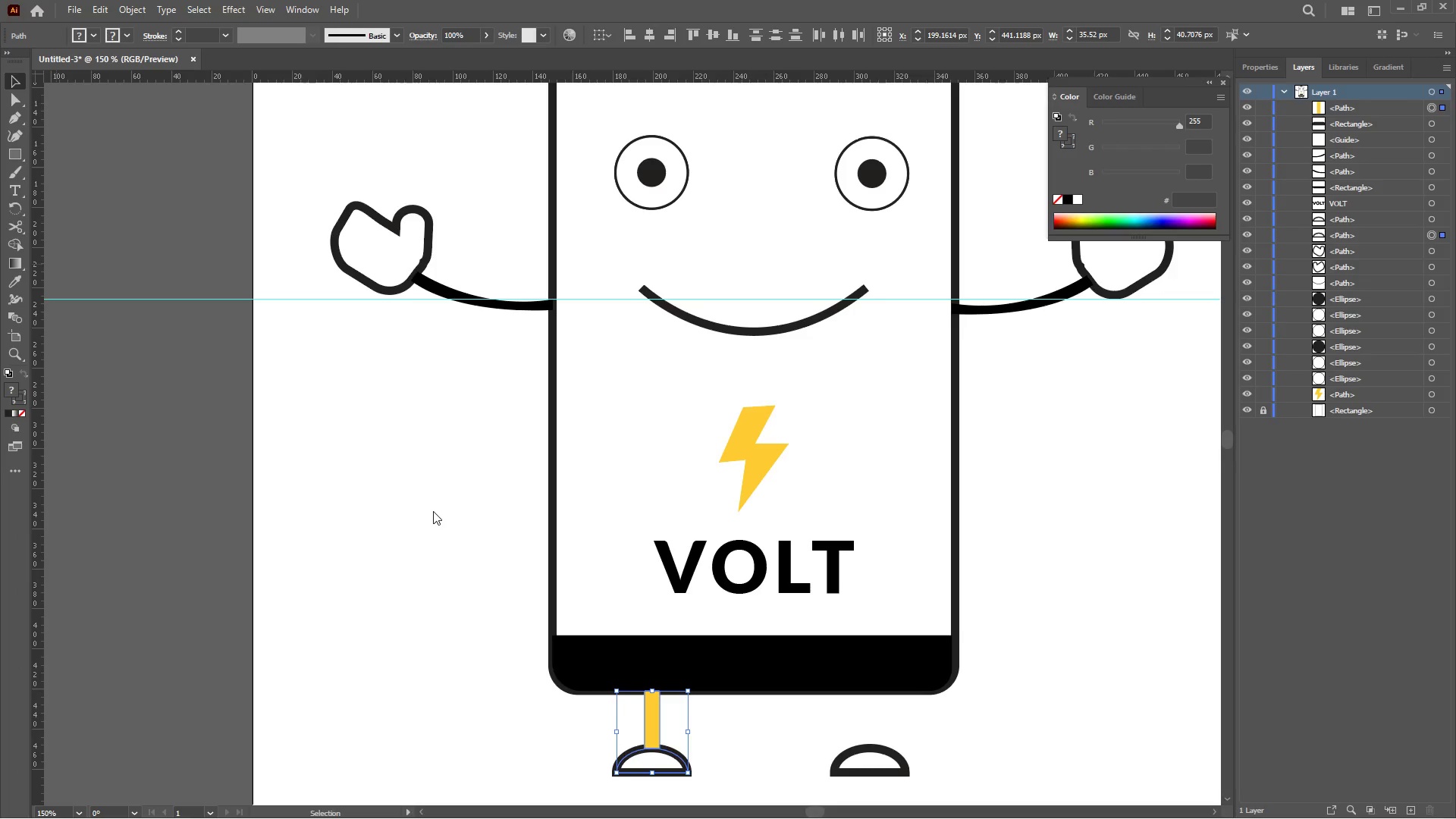 
left_click([97, 31])
 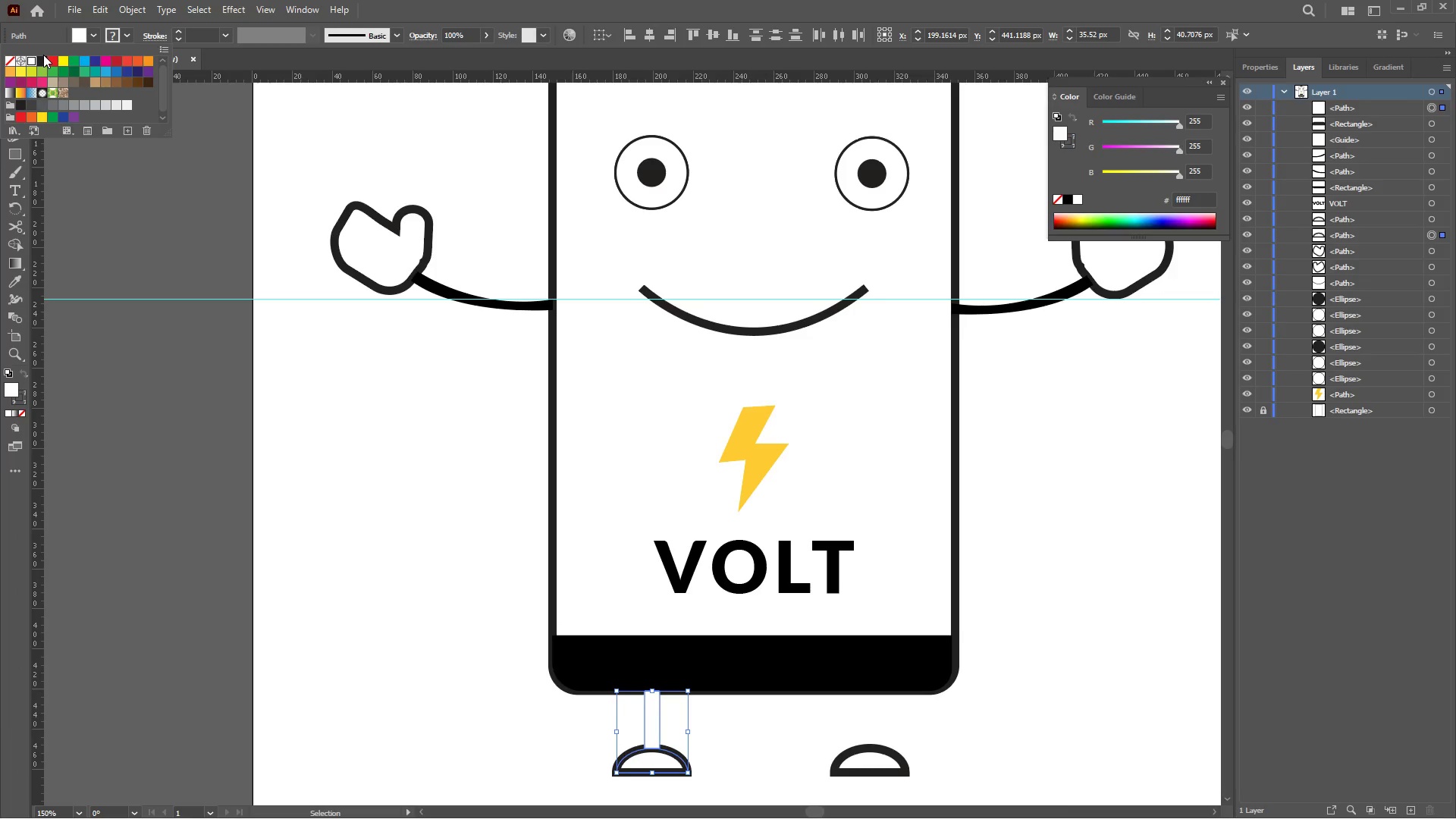 
left_click([43, 61])
 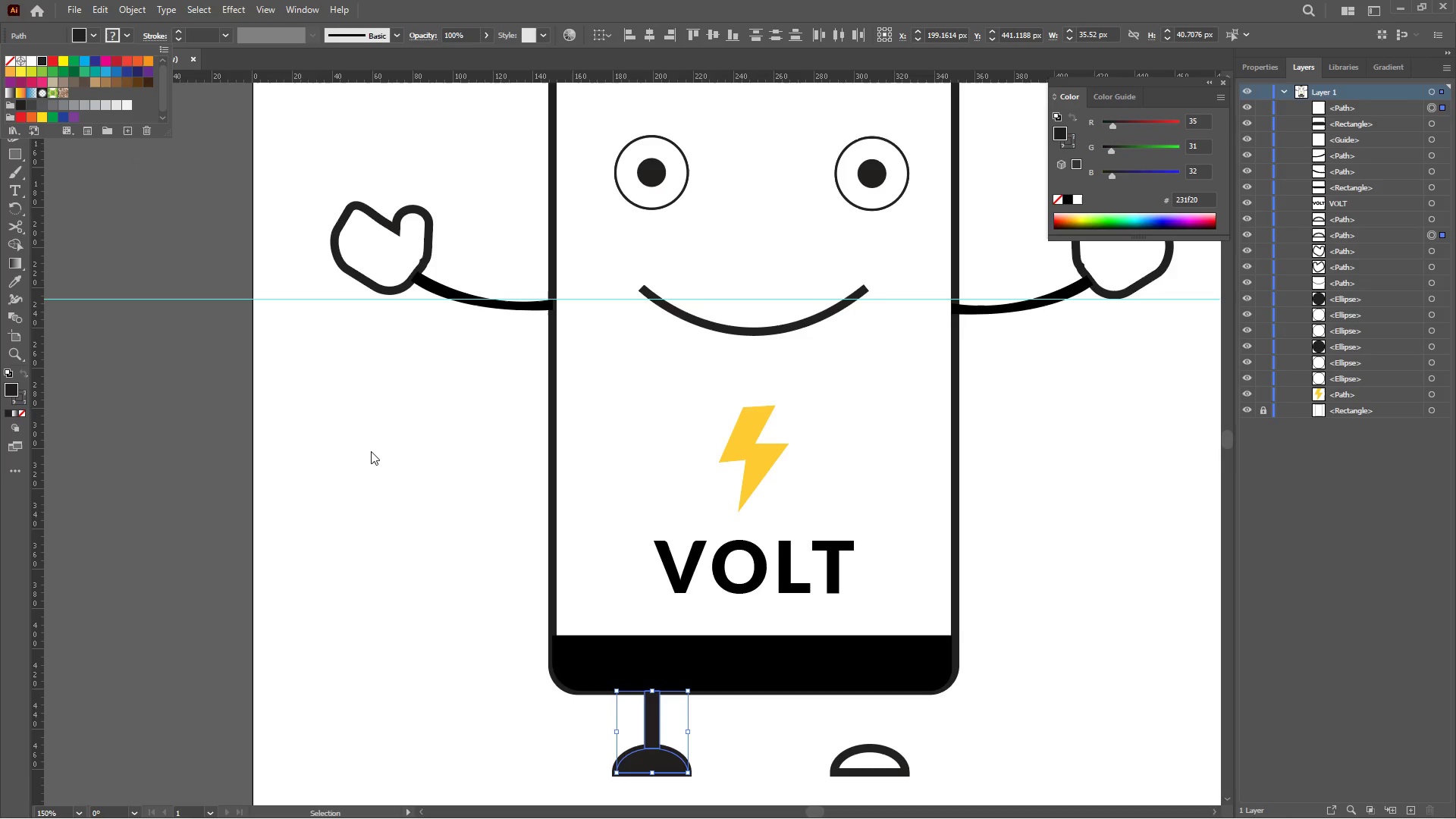 
left_click([371, 453])
 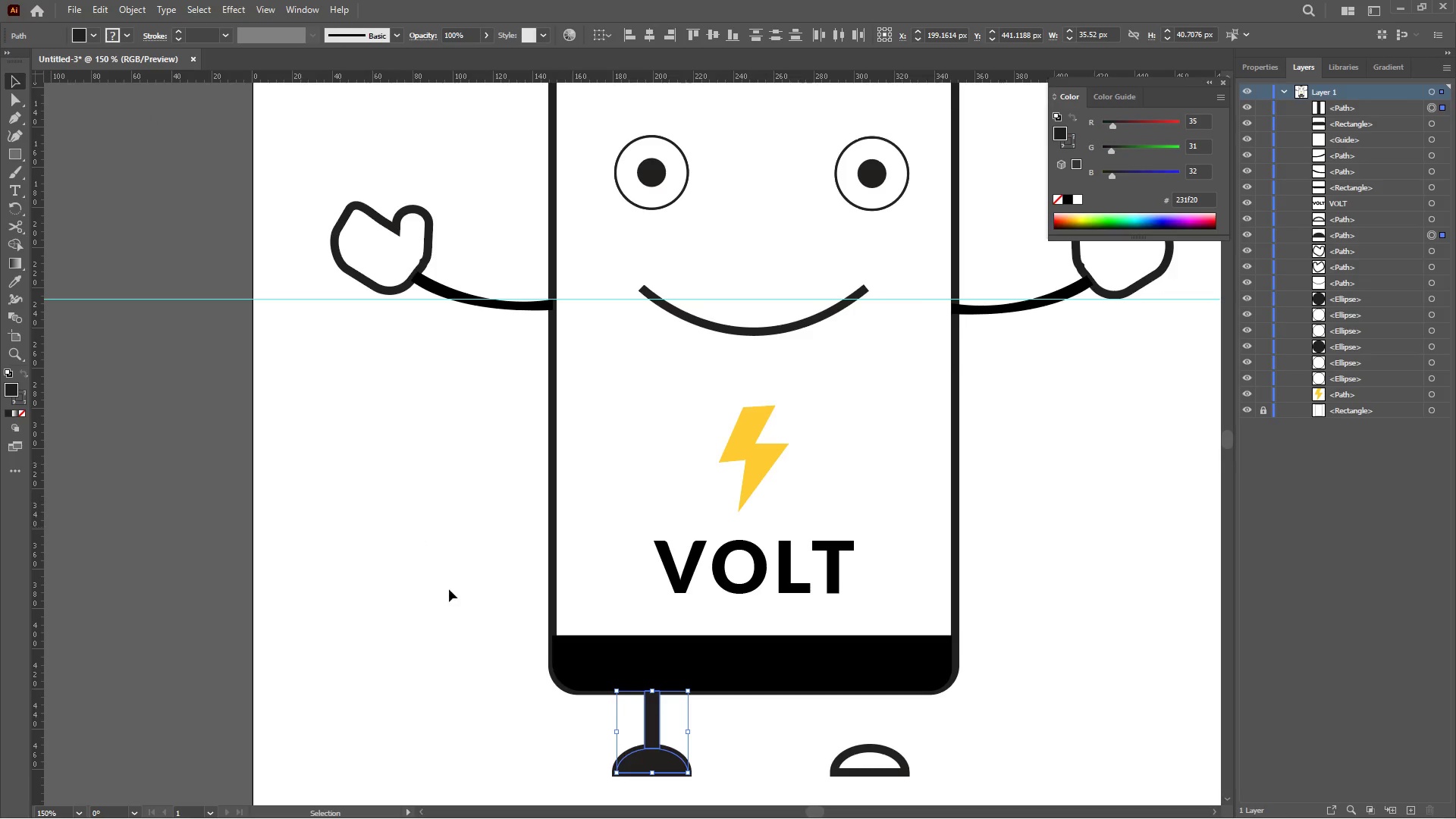 
left_click([460, 609])
 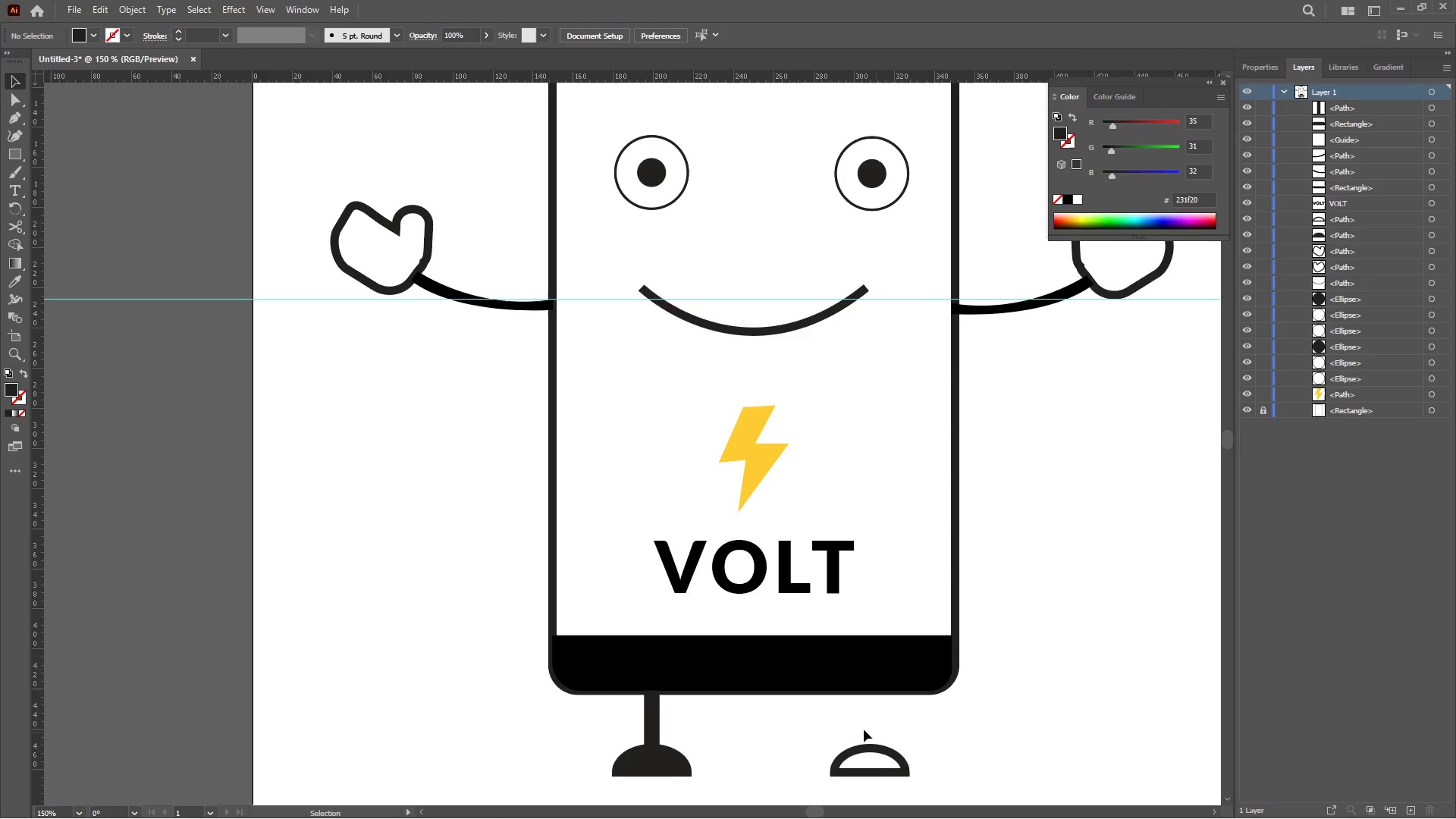 
left_click_drag(start_coordinate=[857, 728], to_coordinate=[880, 798])
 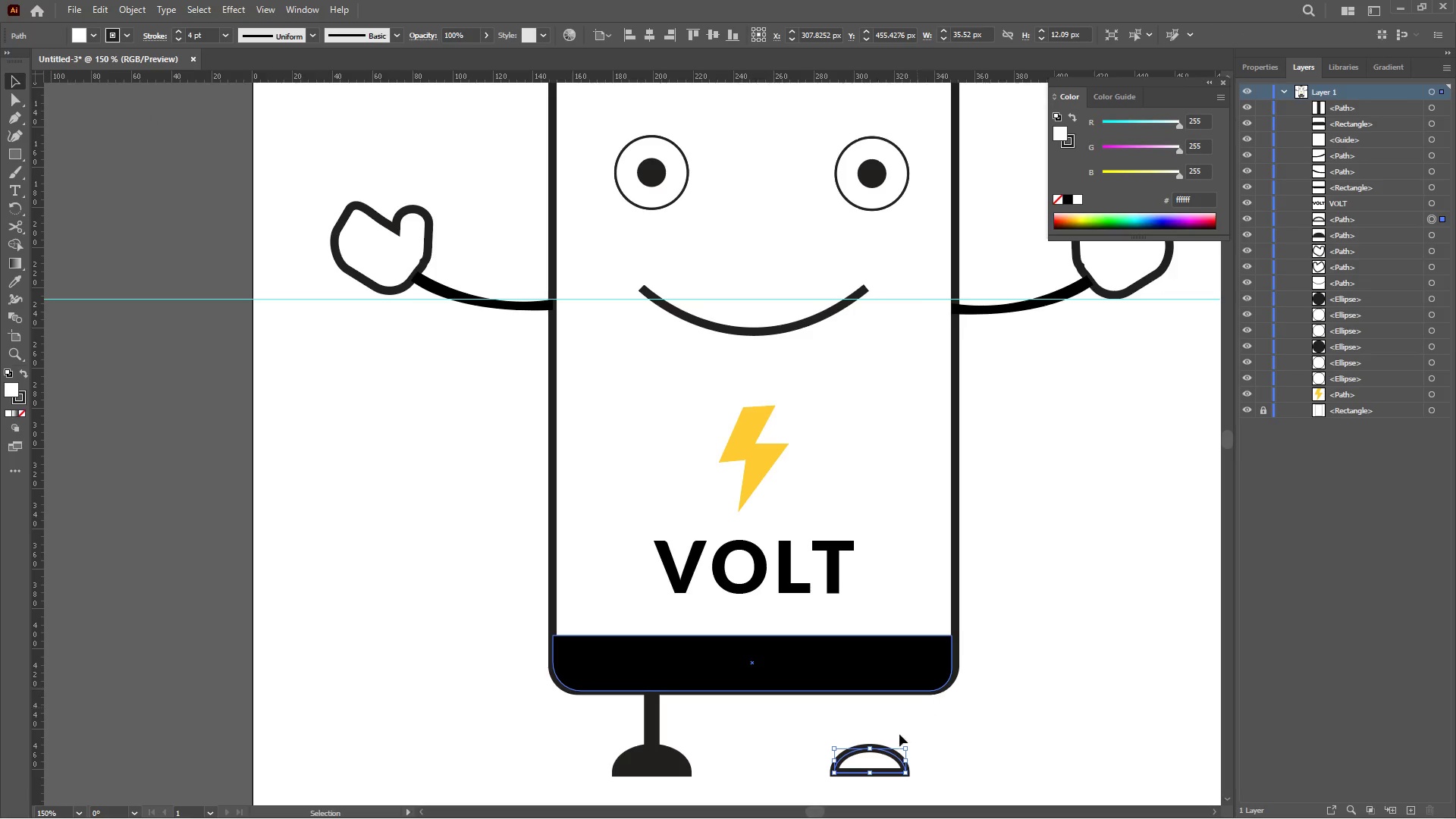 
right_click([893, 742])
 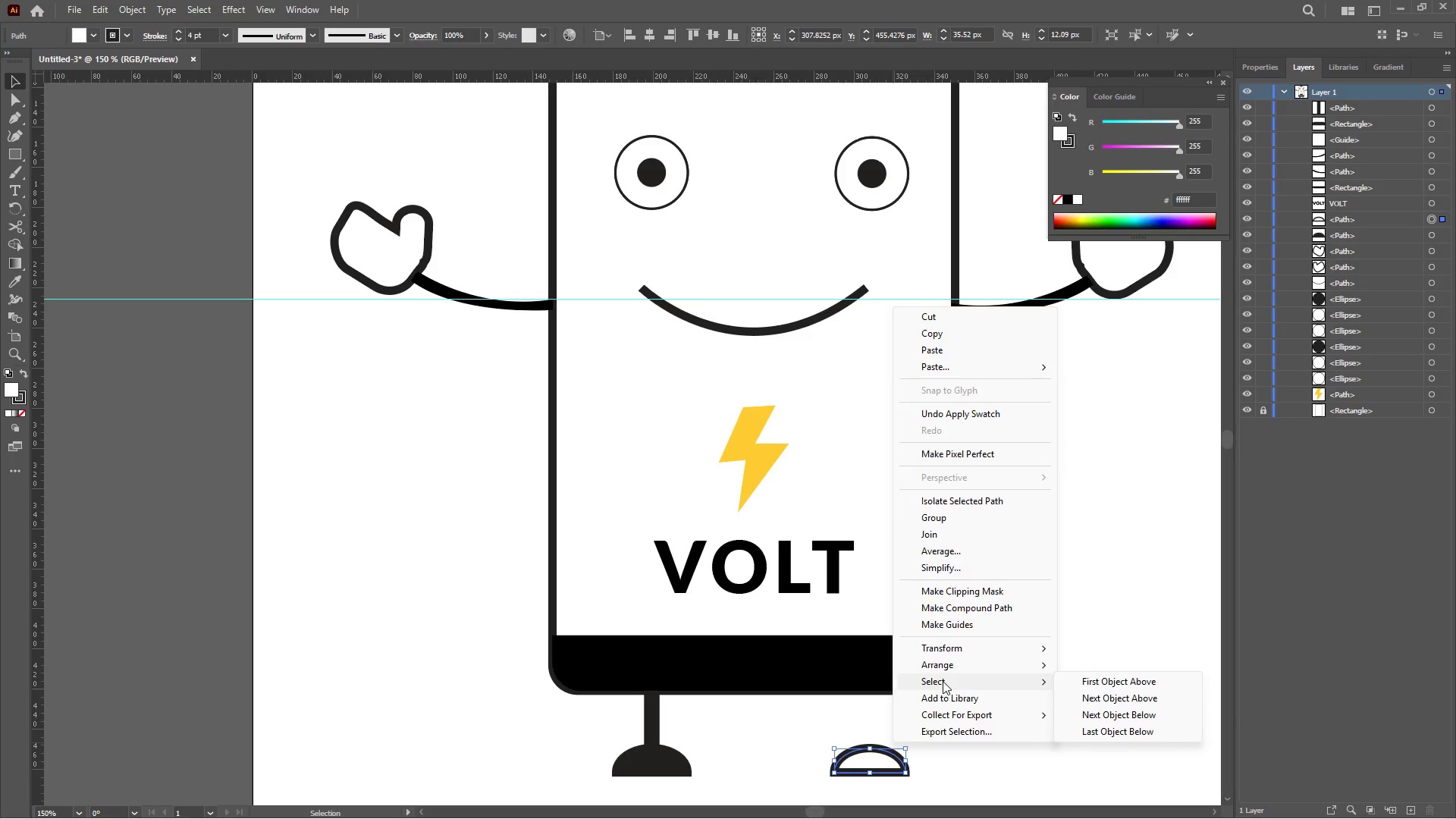 
wait(11.58)
 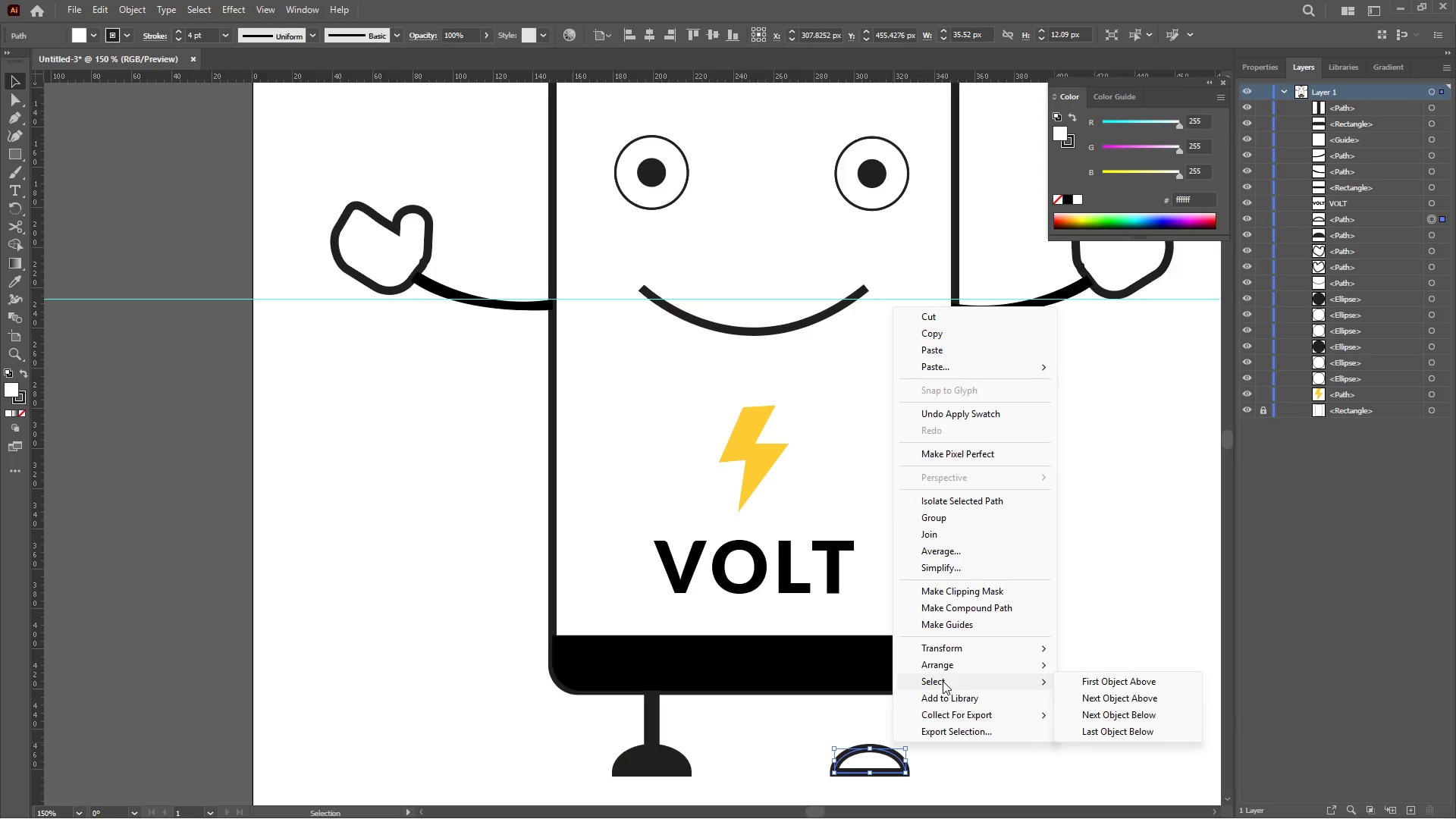 
left_click([845, 623])
 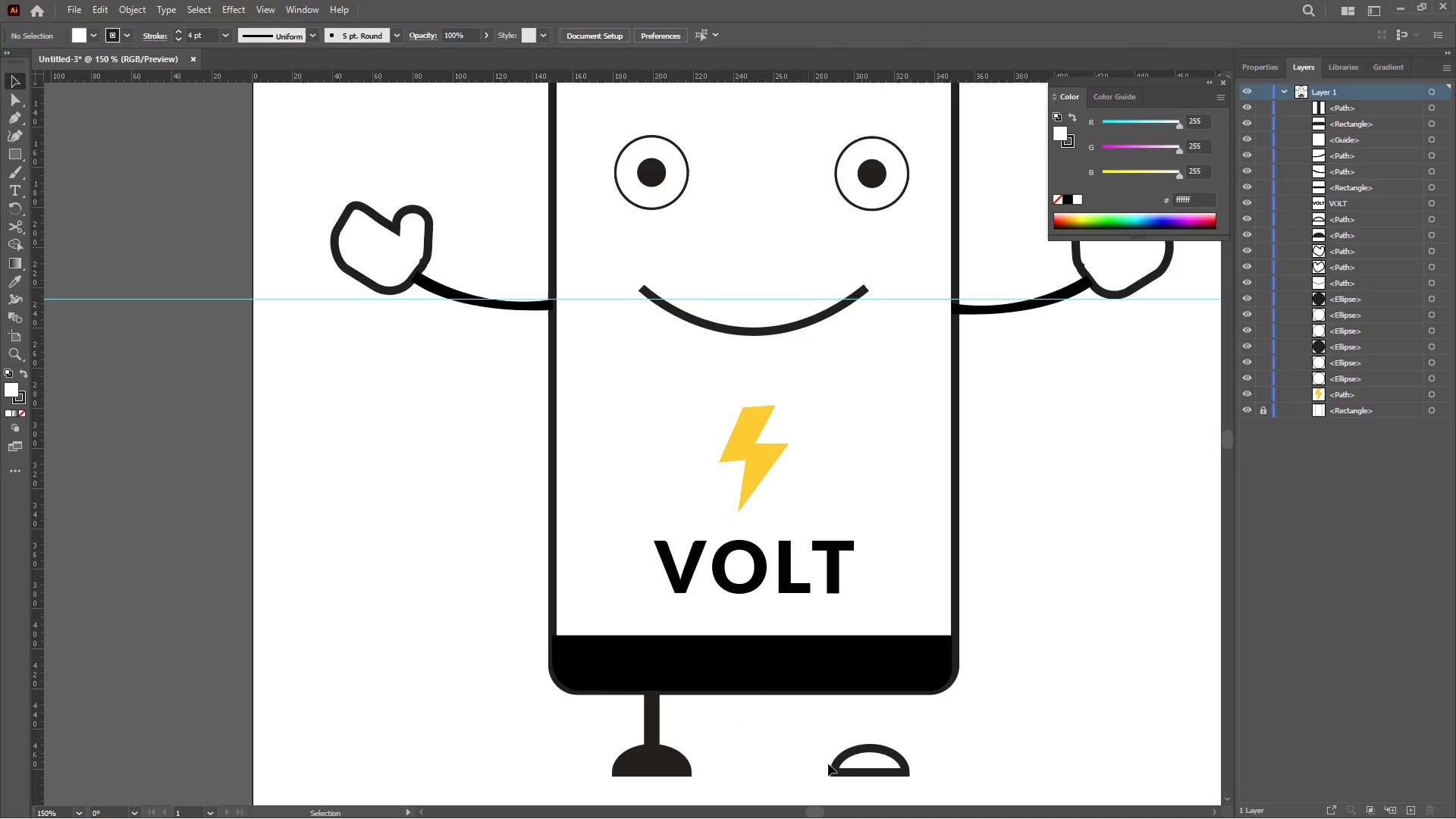 
left_click_drag(start_coordinate=[880, 734], to_coordinate=[886, 783])
 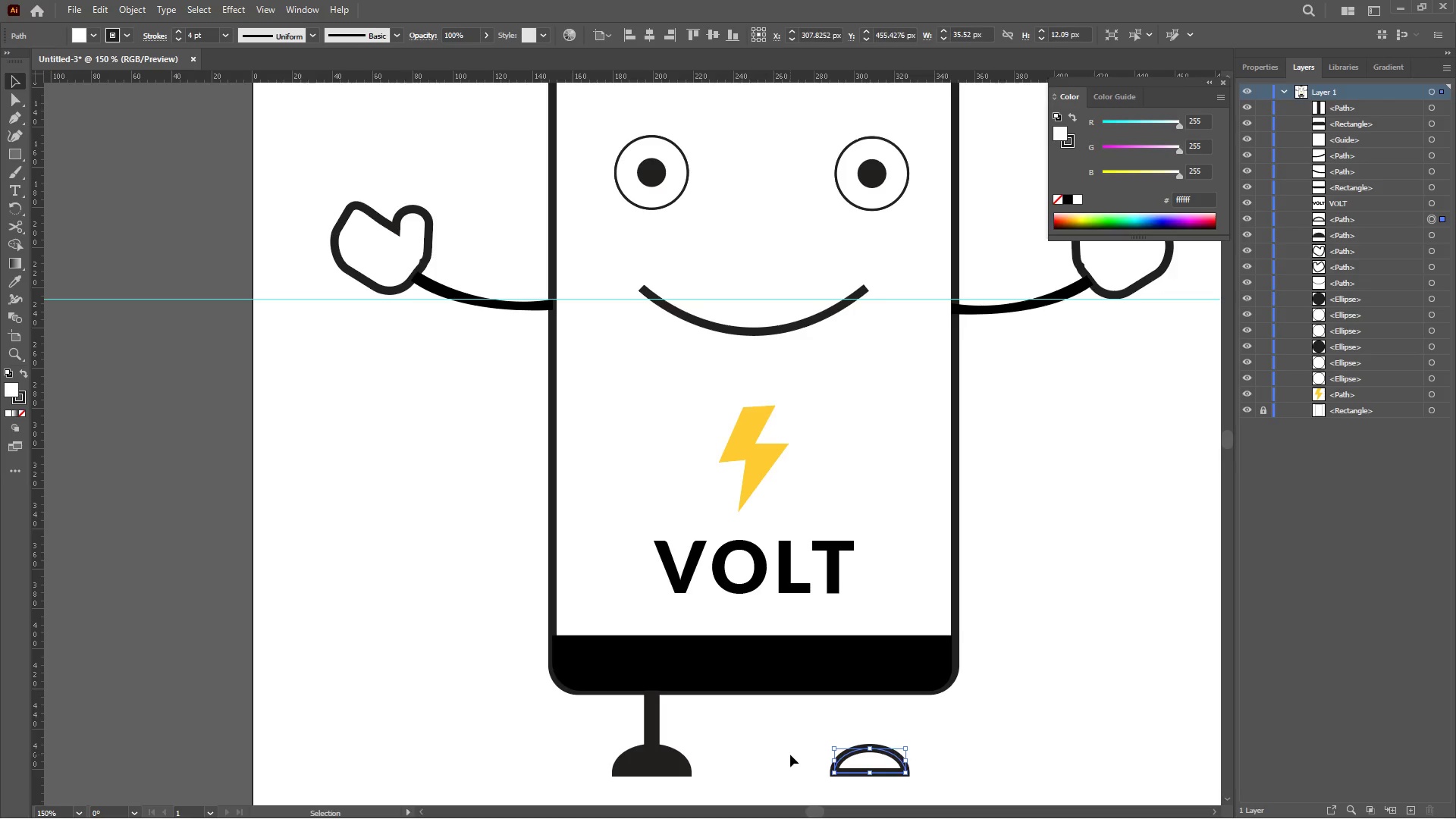 
key(Delete)
 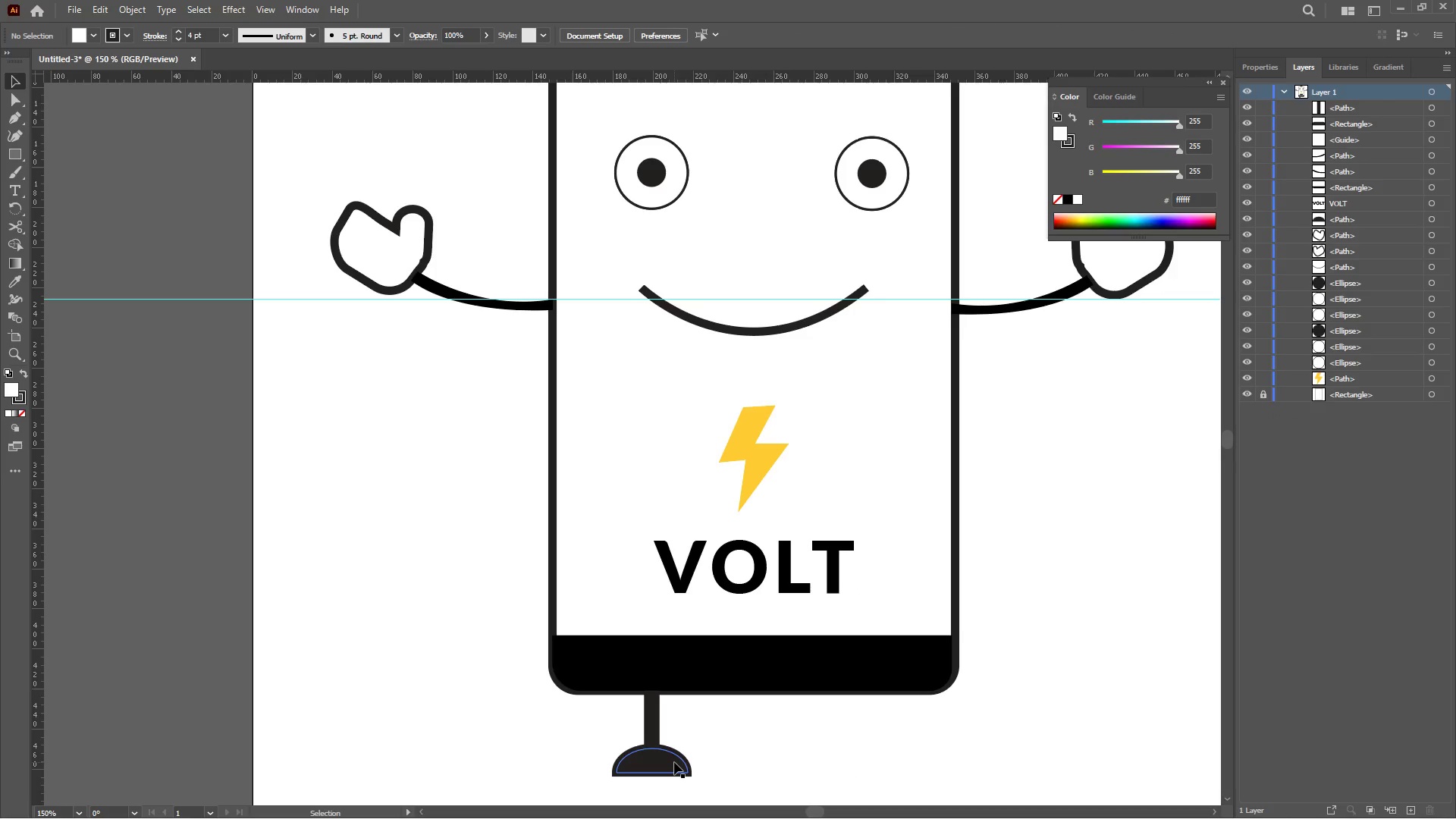 
left_click_drag(start_coordinate=[672, 726], to_coordinate=[639, 758])
 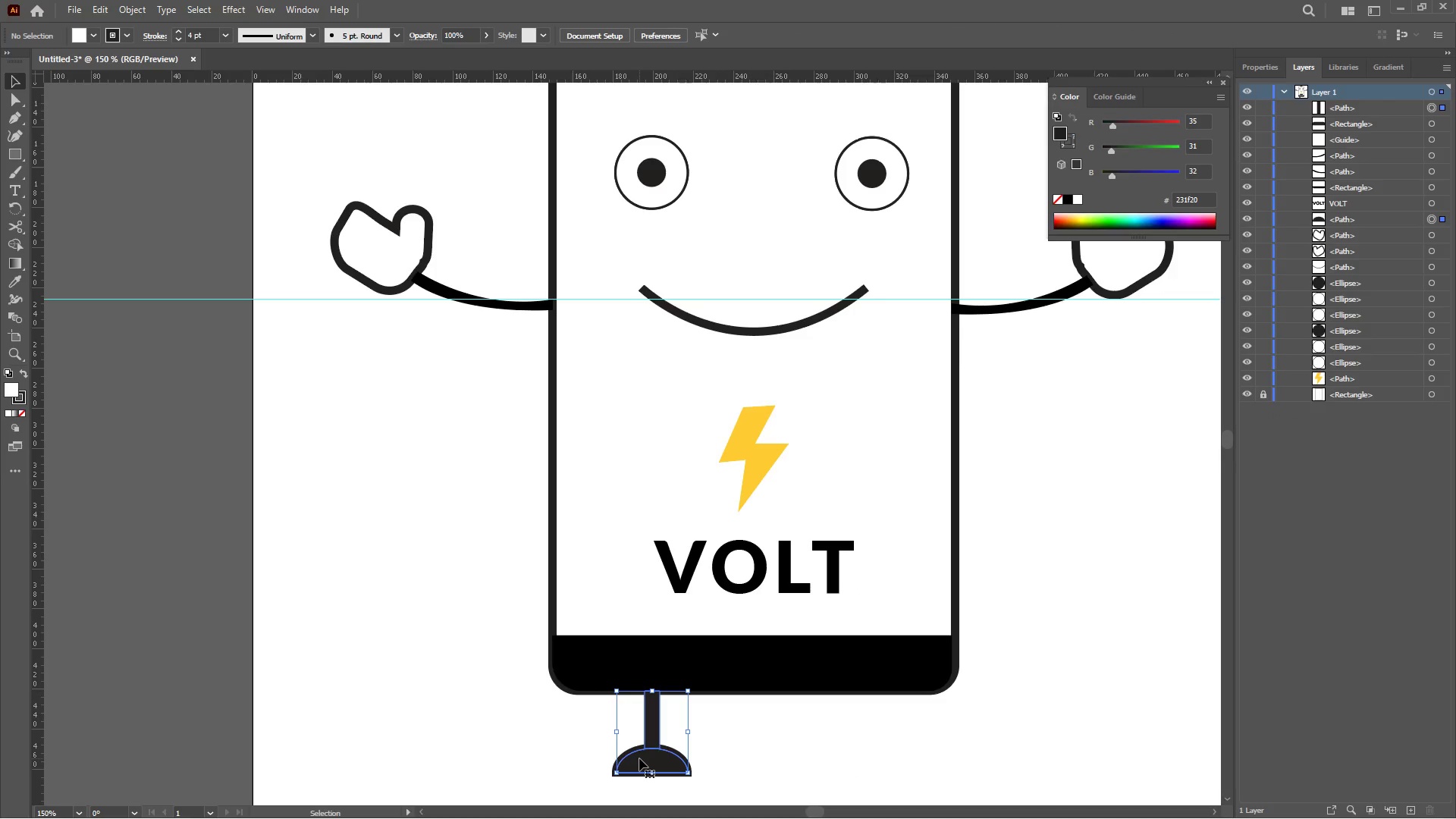 
right_click([639, 758])
 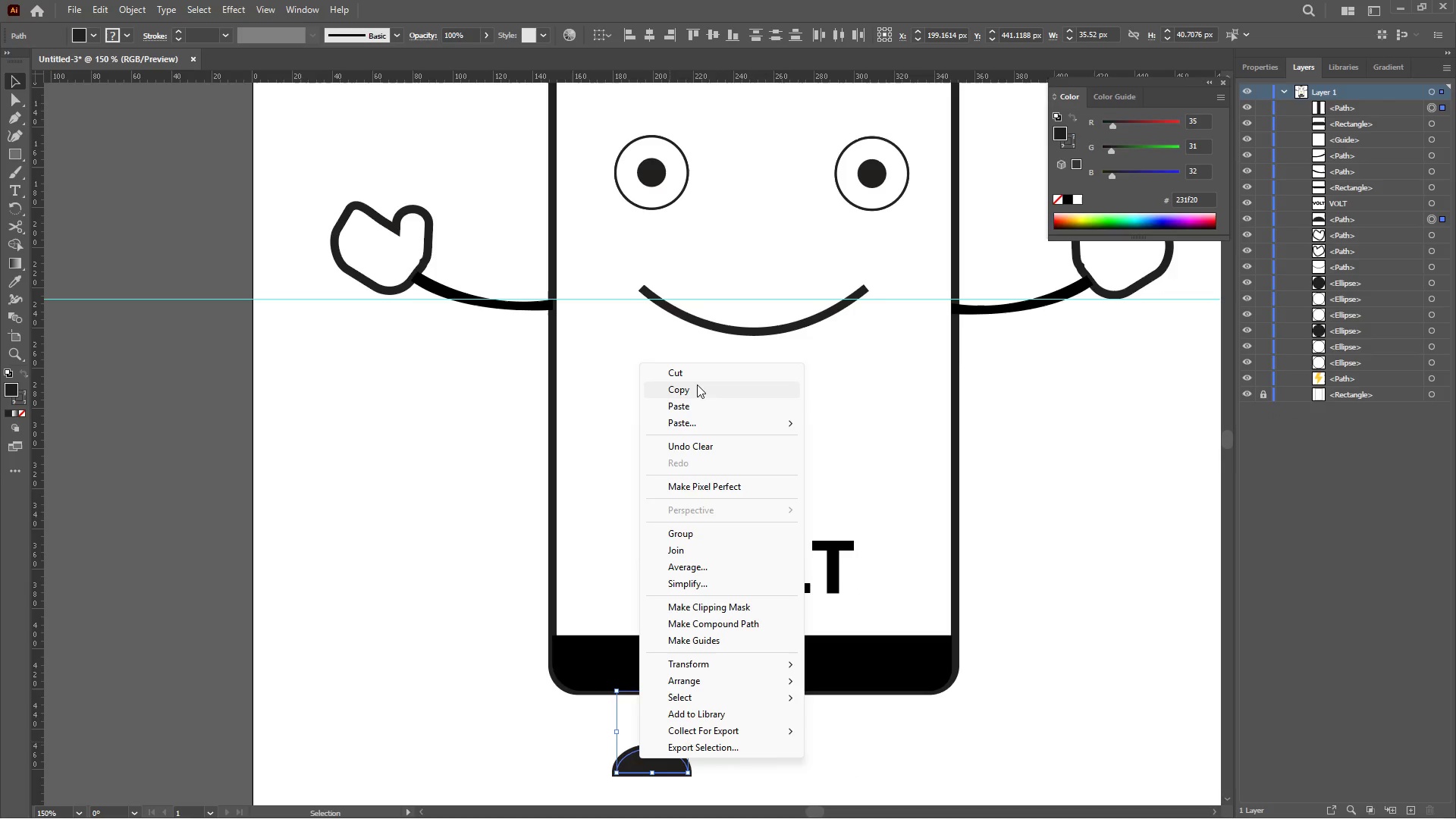 
left_click([694, 386])
 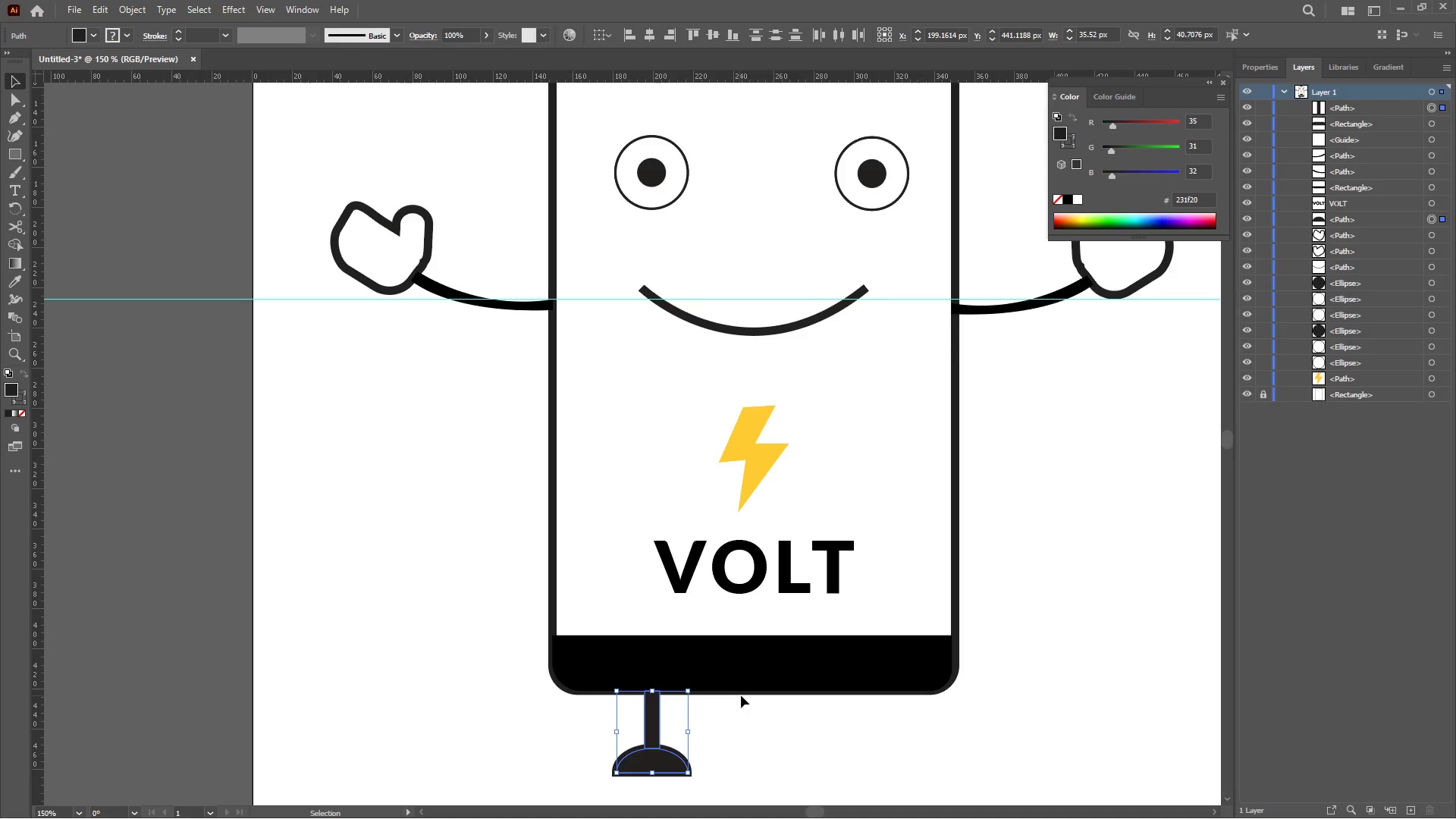 
right_click([792, 714])
 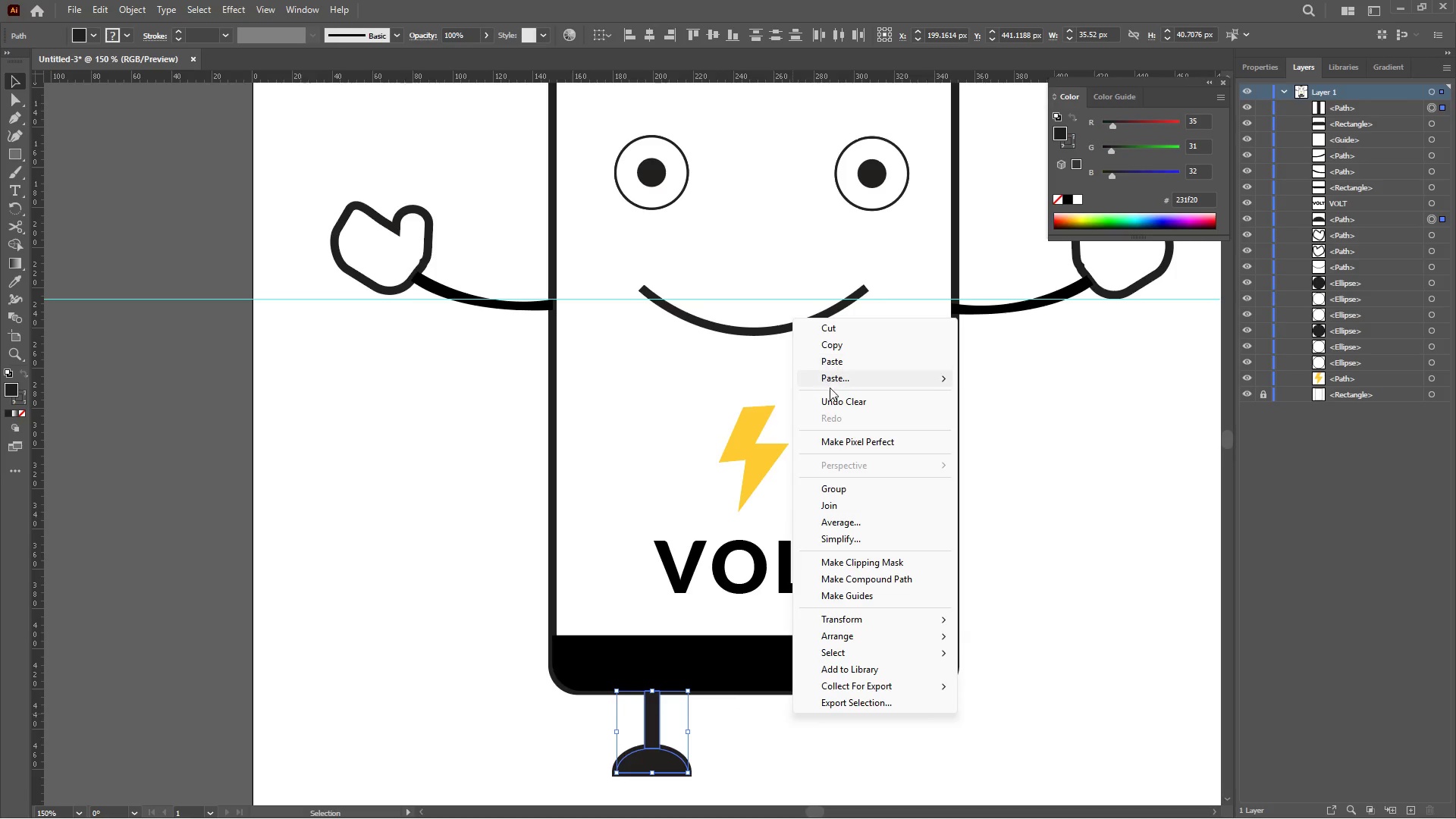 
left_click([830, 380])
 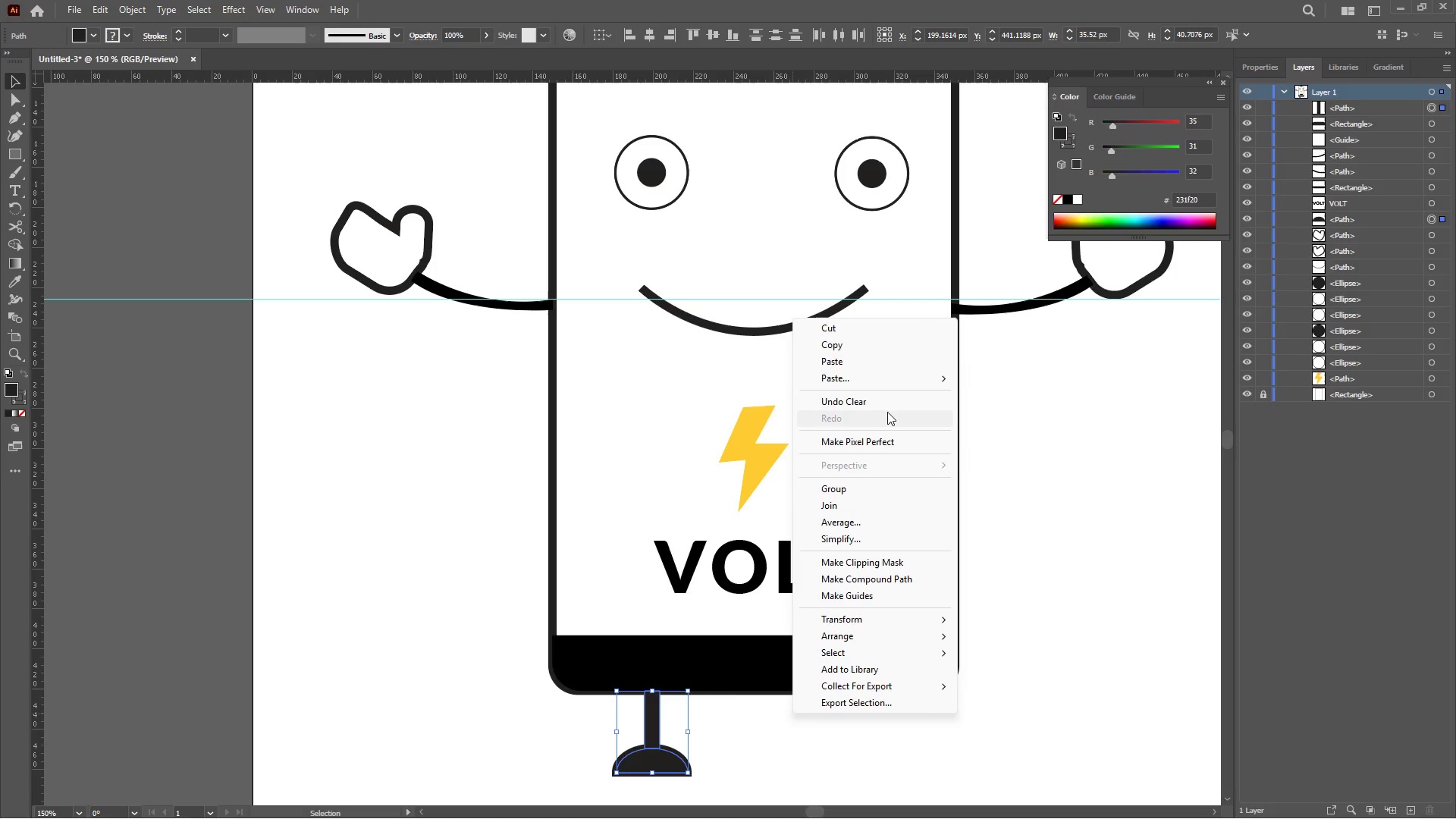 
left_click([895, 379])
 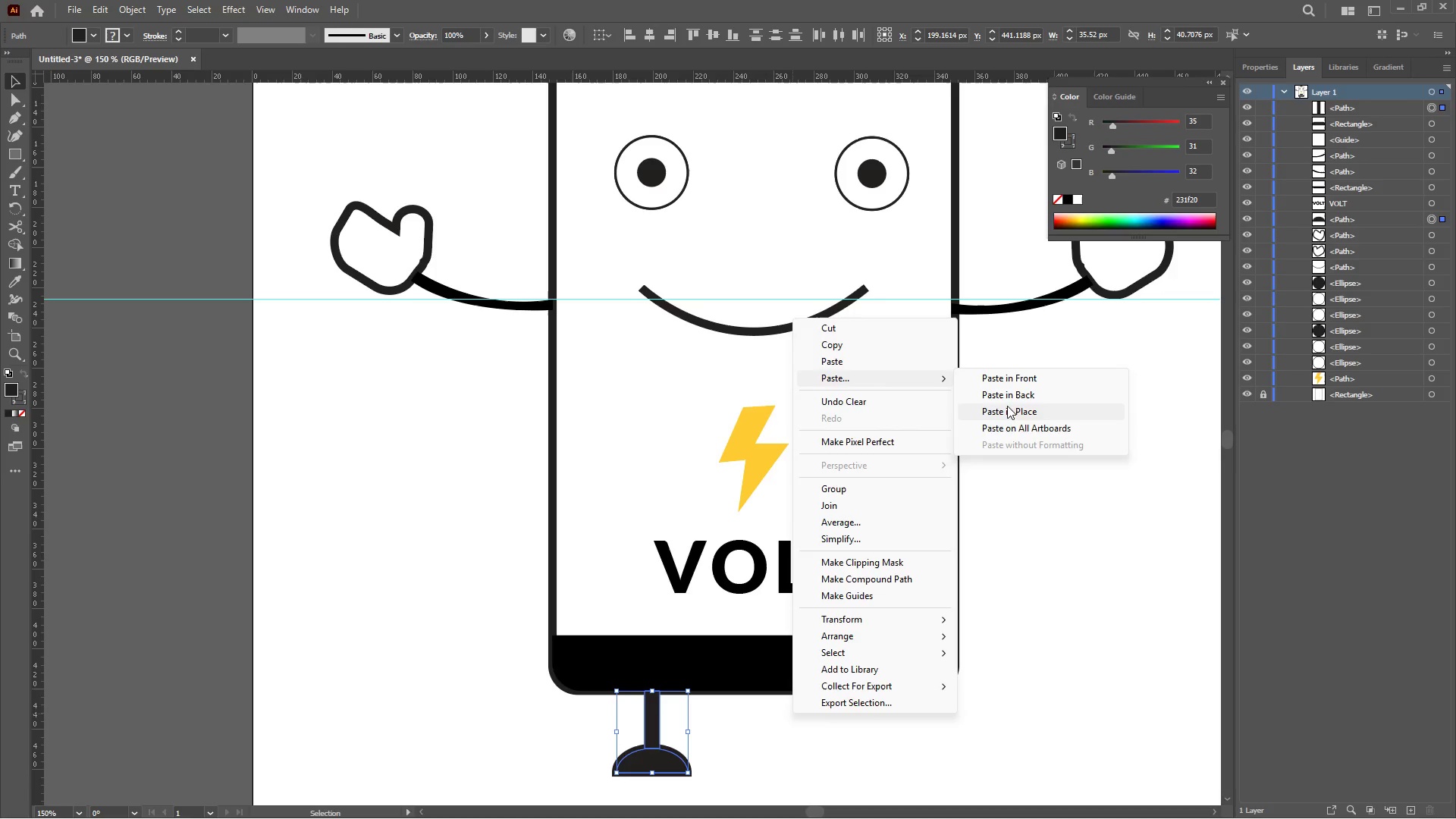 
left_click([1007, 413])
 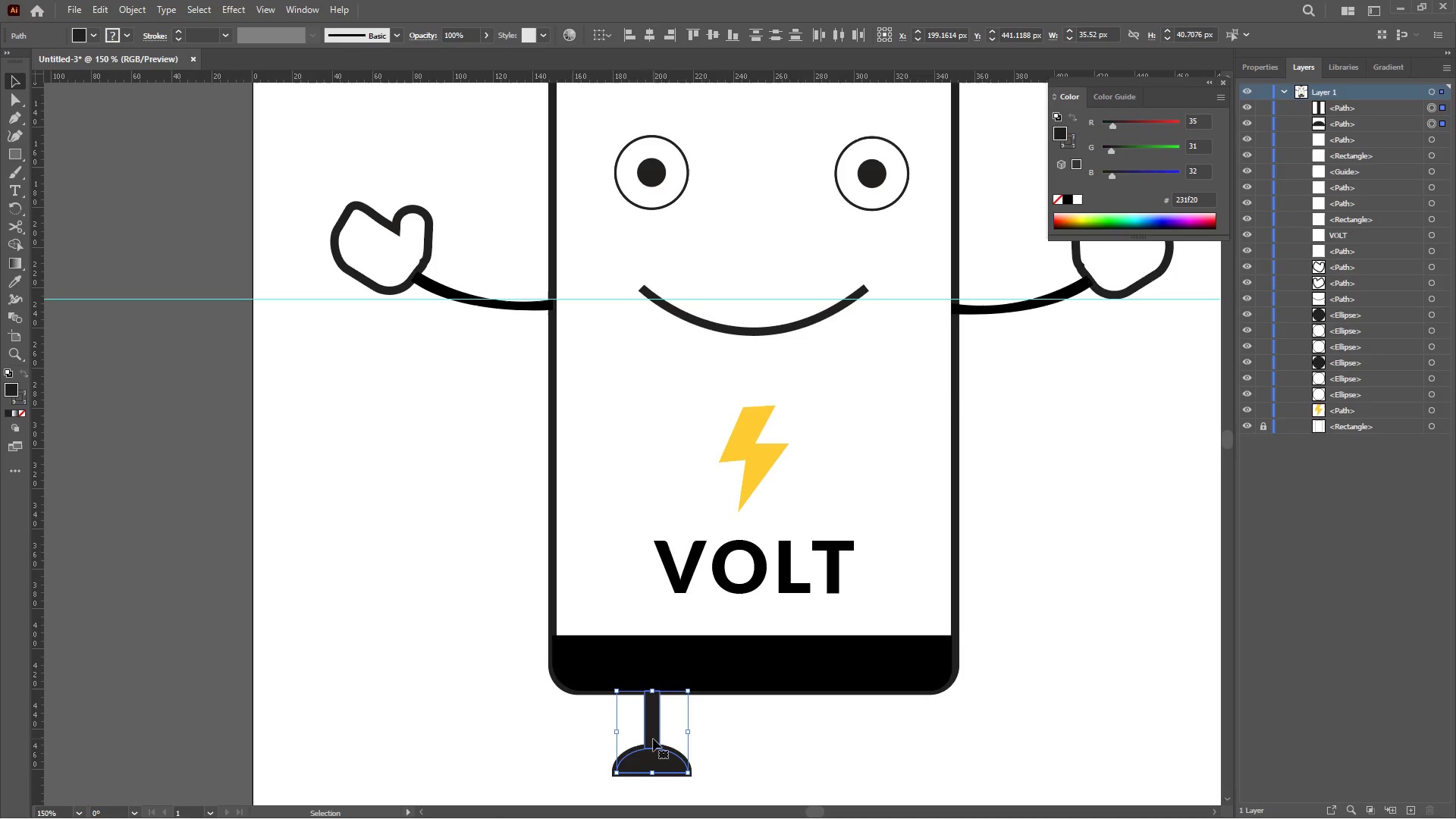 
left_click_drag(start_coordinate=[653, 739], to_coordinate=[870, 741])
 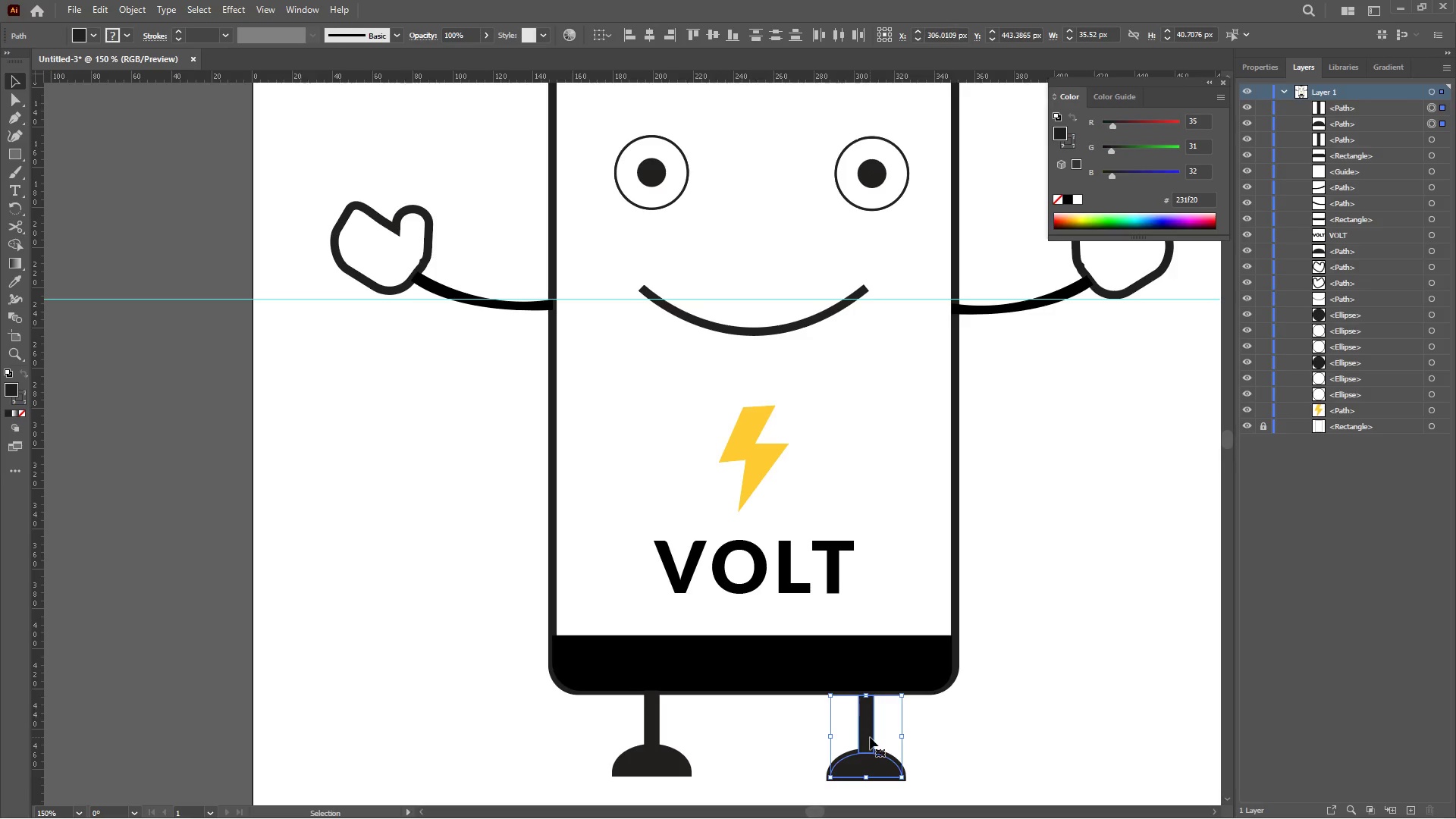 
left_click_drag(start_coordinate=[870, 737], to_coordinate=[871, 730])